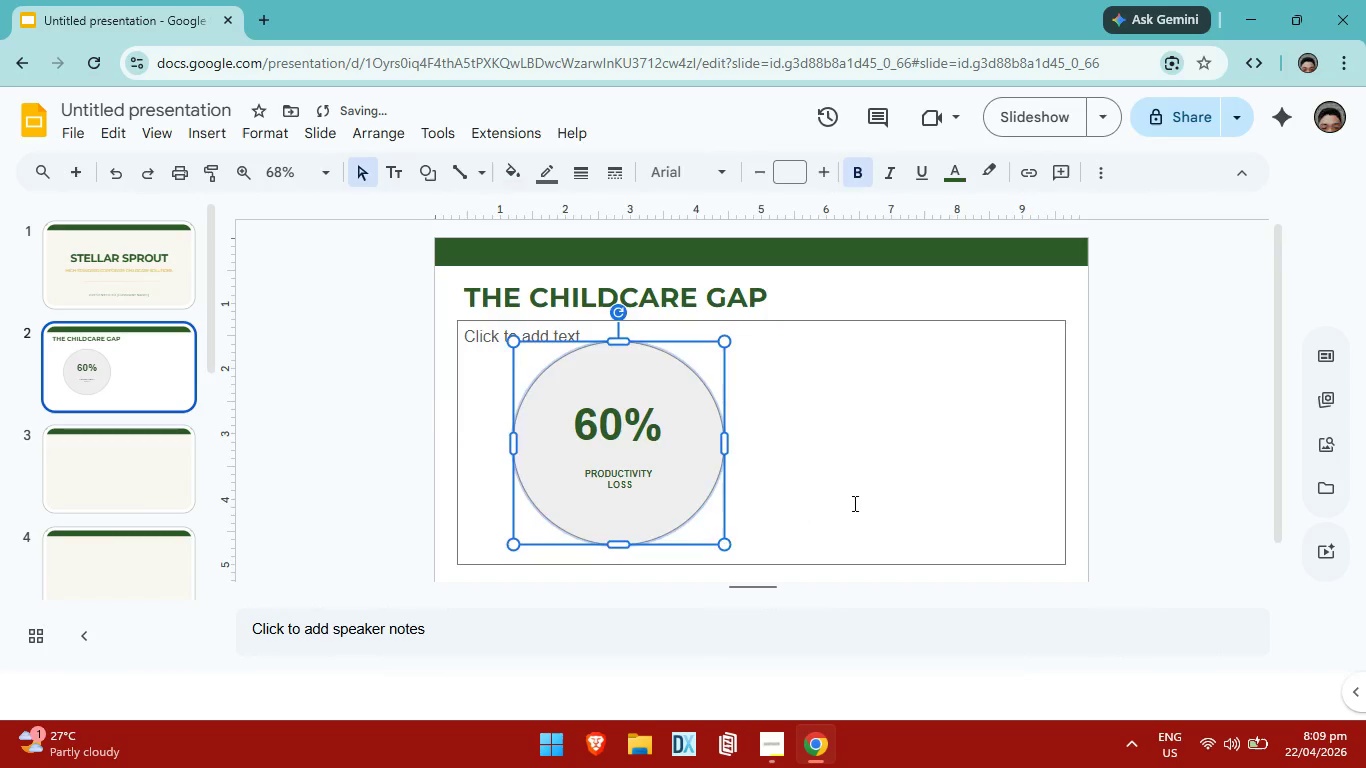 
left_click([853, 503])
 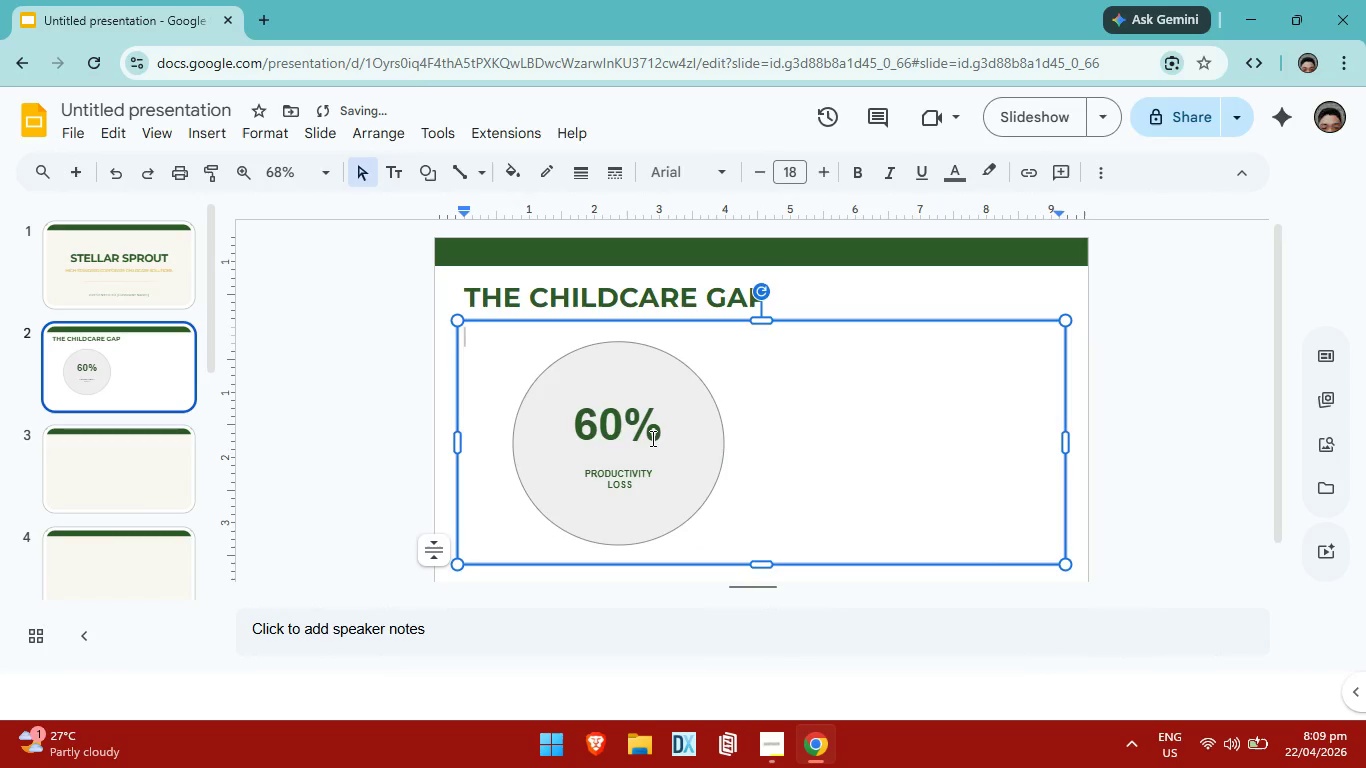 
left_click([651, 438])
 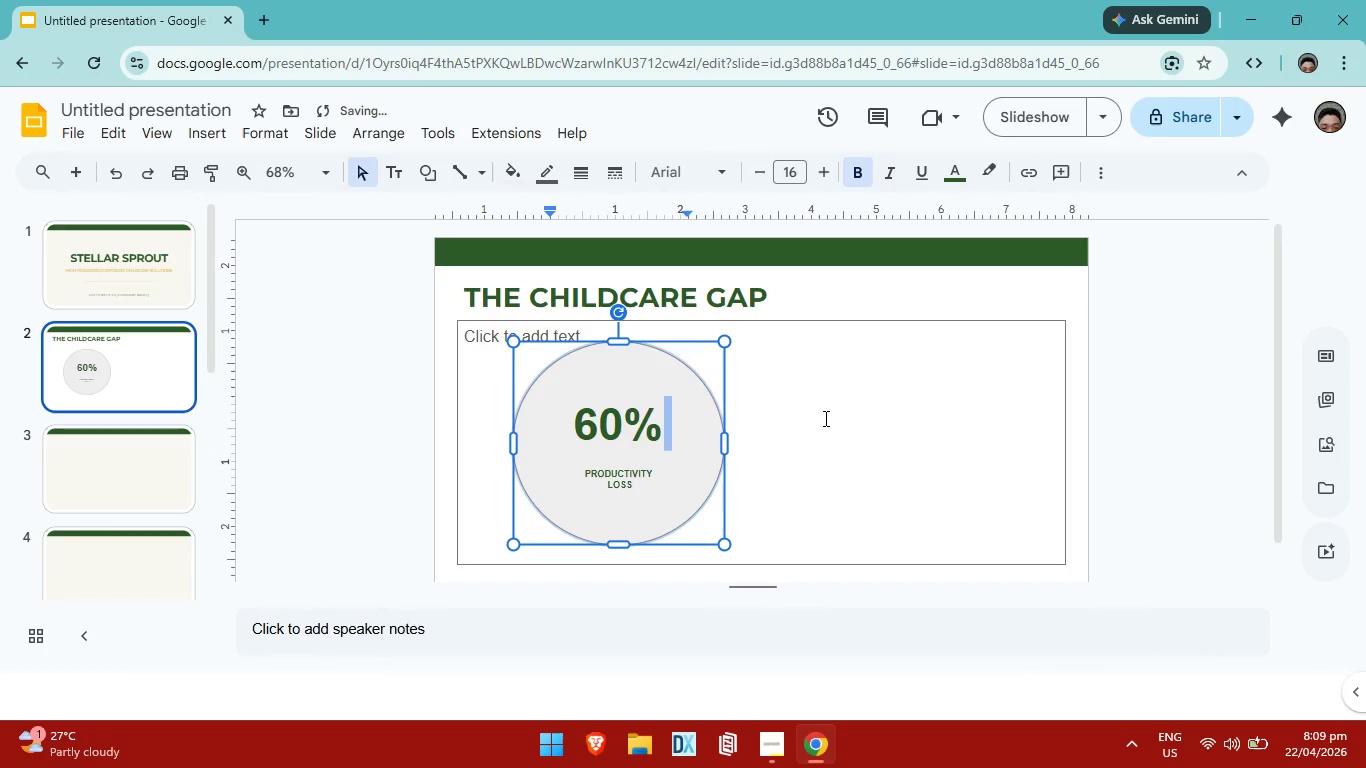 
left_click([828, 418])
 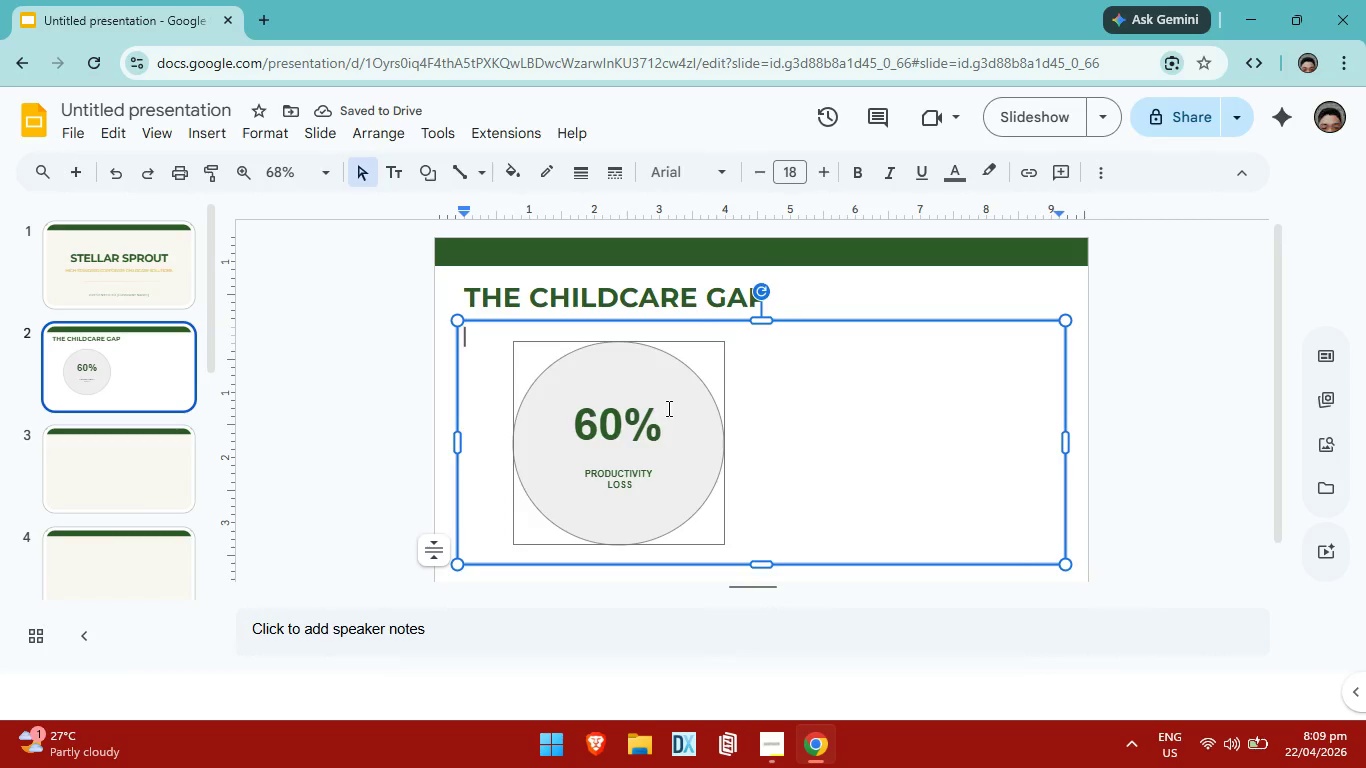 
left_click([667, 408])
 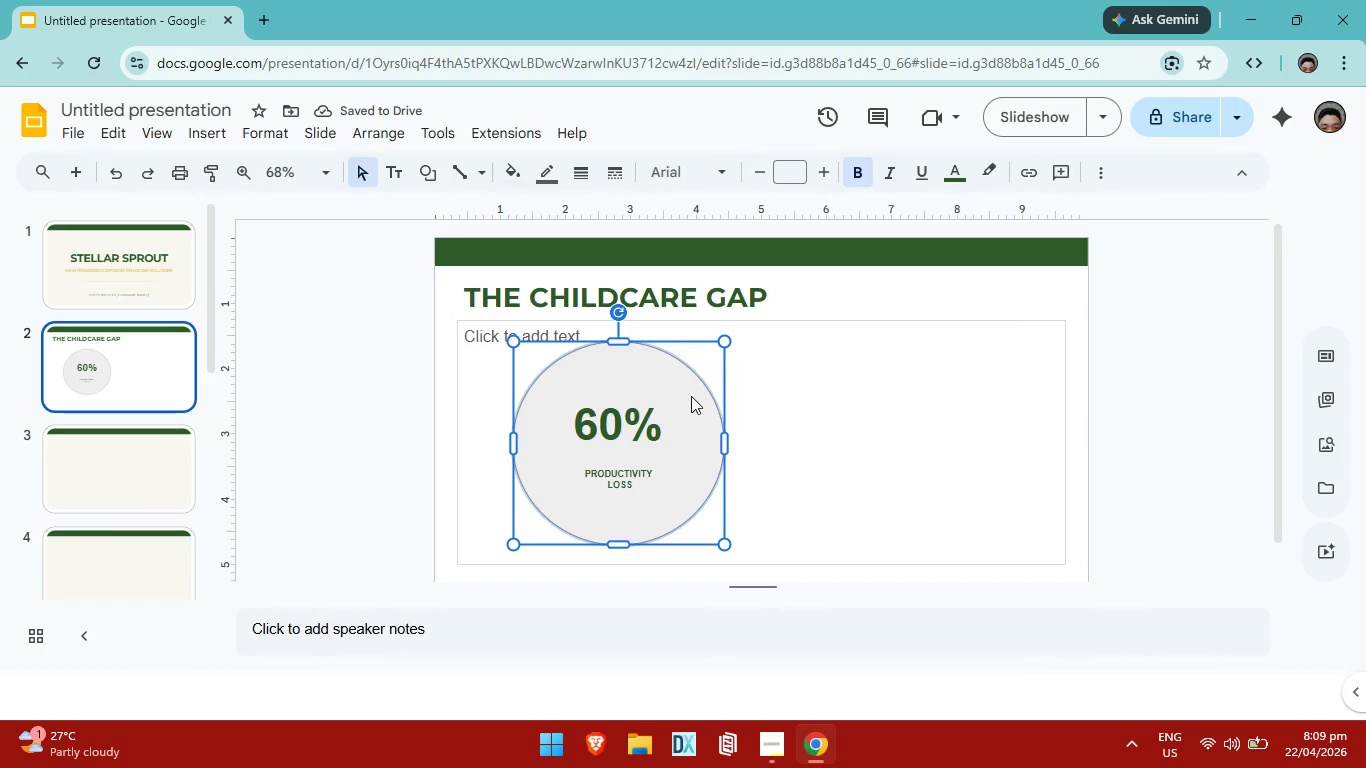 
right_click([689, 394])
 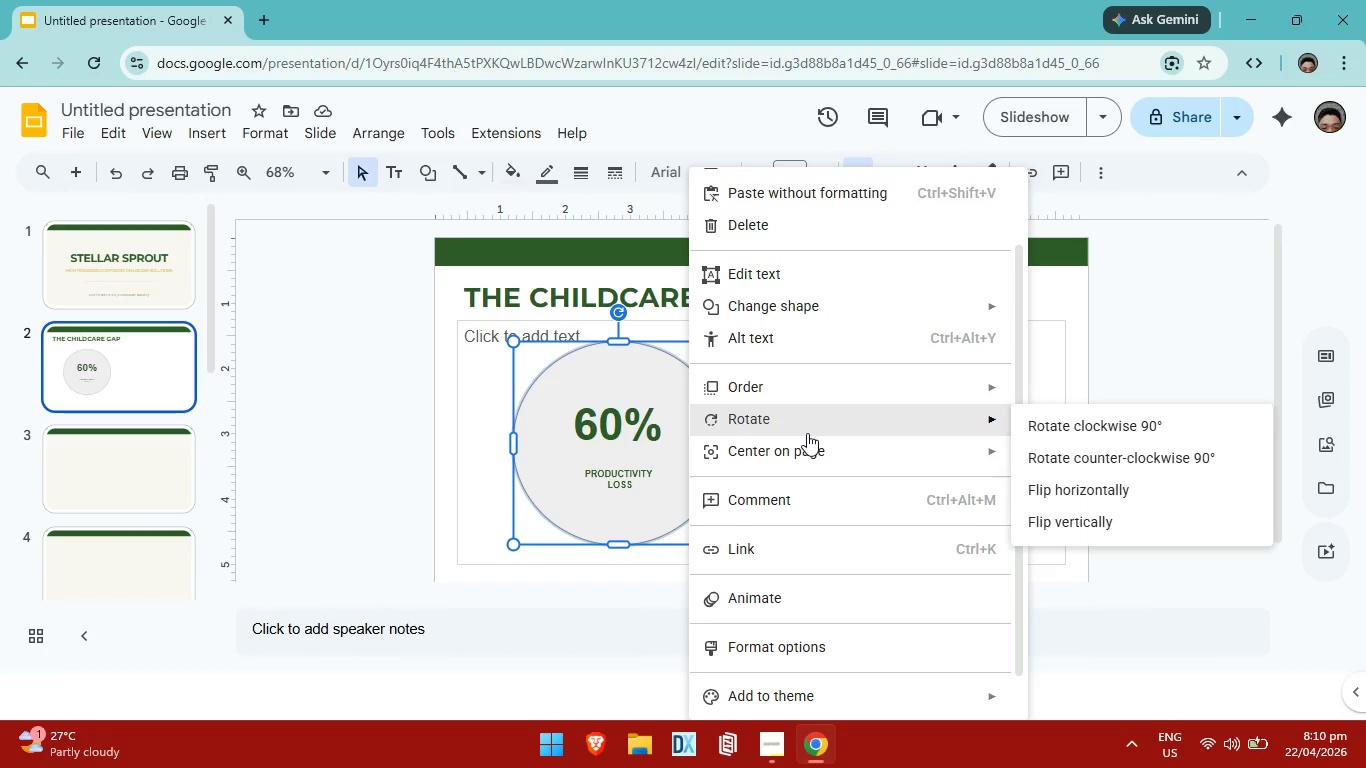 
wait(9.89)
 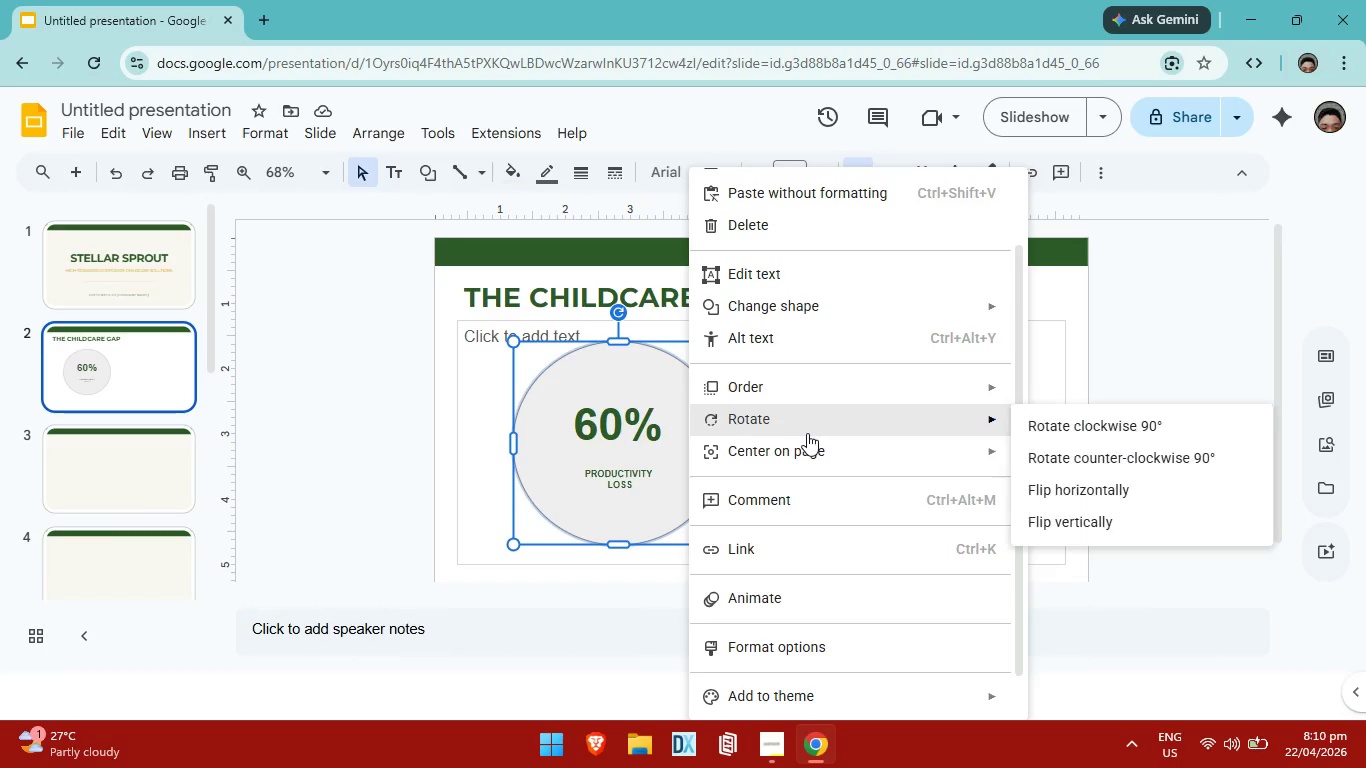 
left_click([825, 393])
 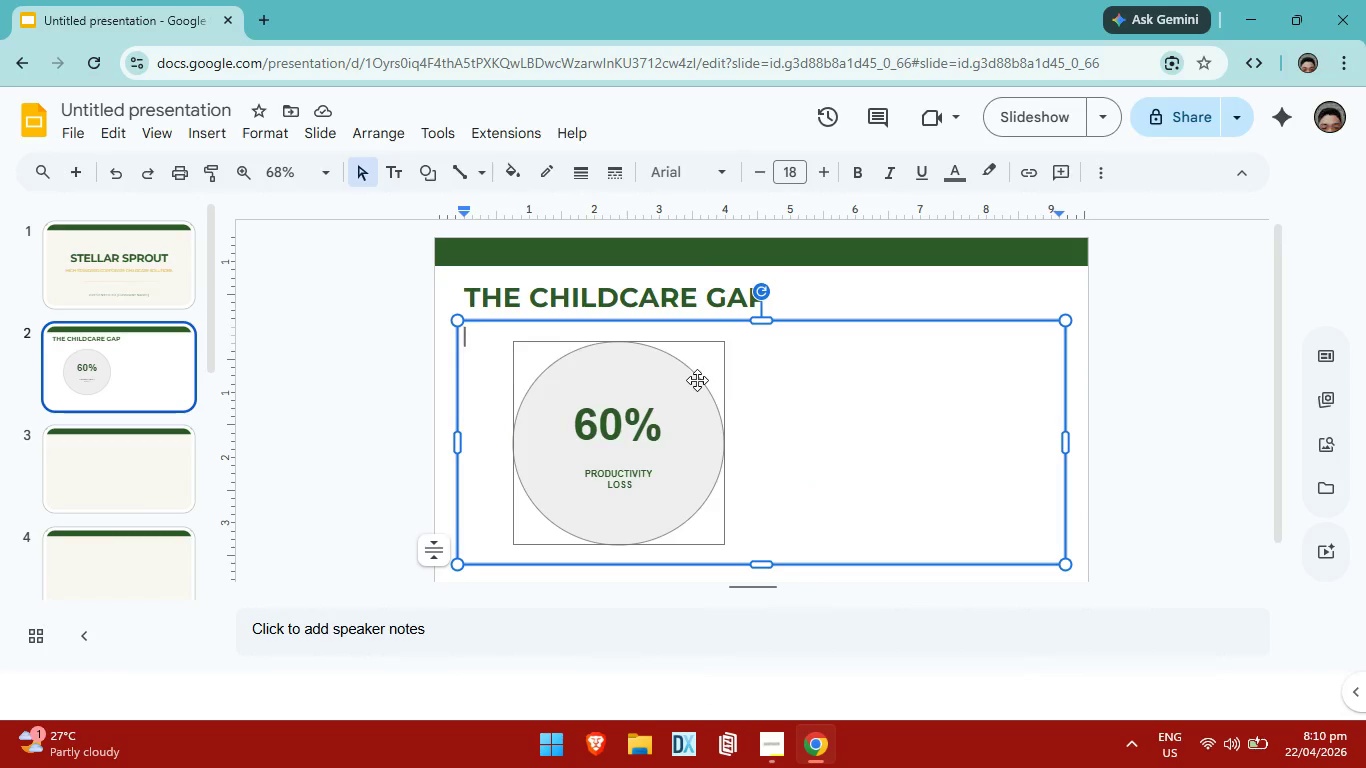 
left_click([697, 380])
 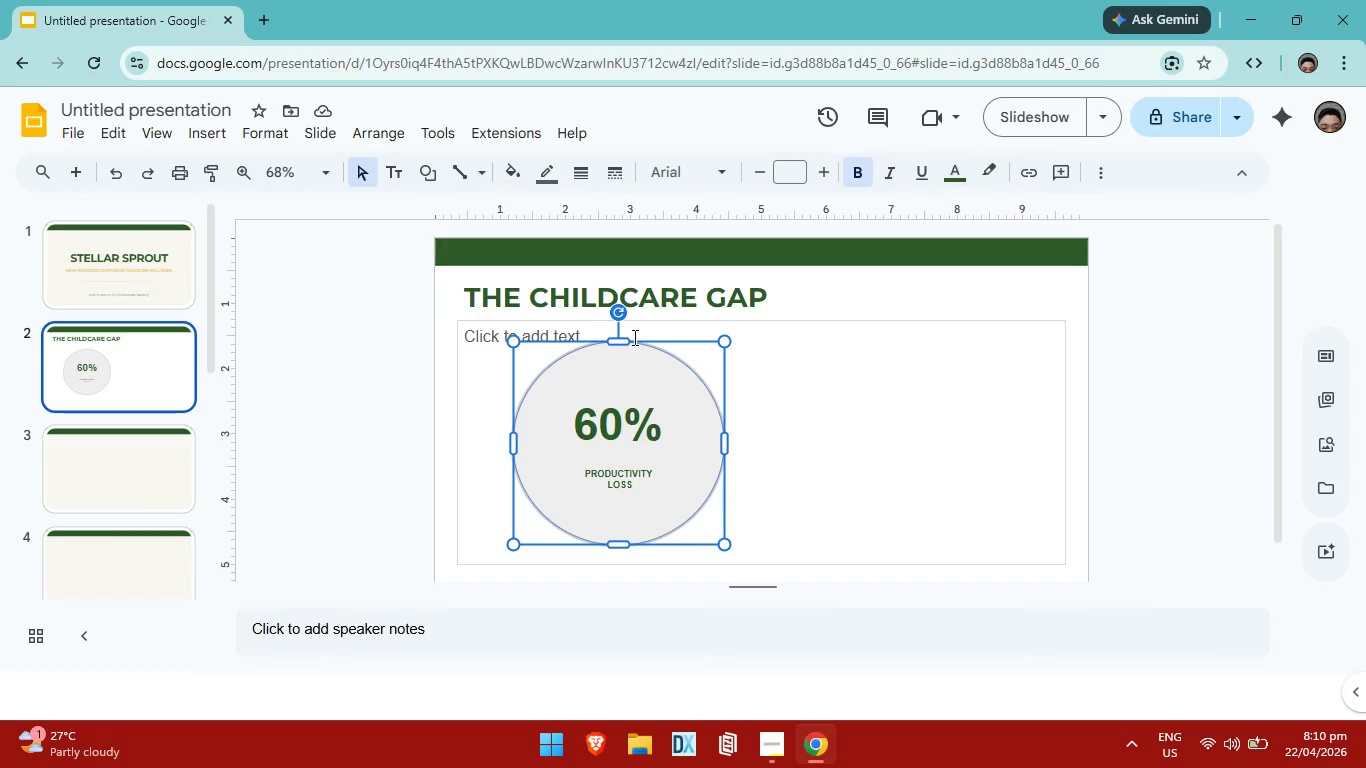 
right_click([652, 373])
 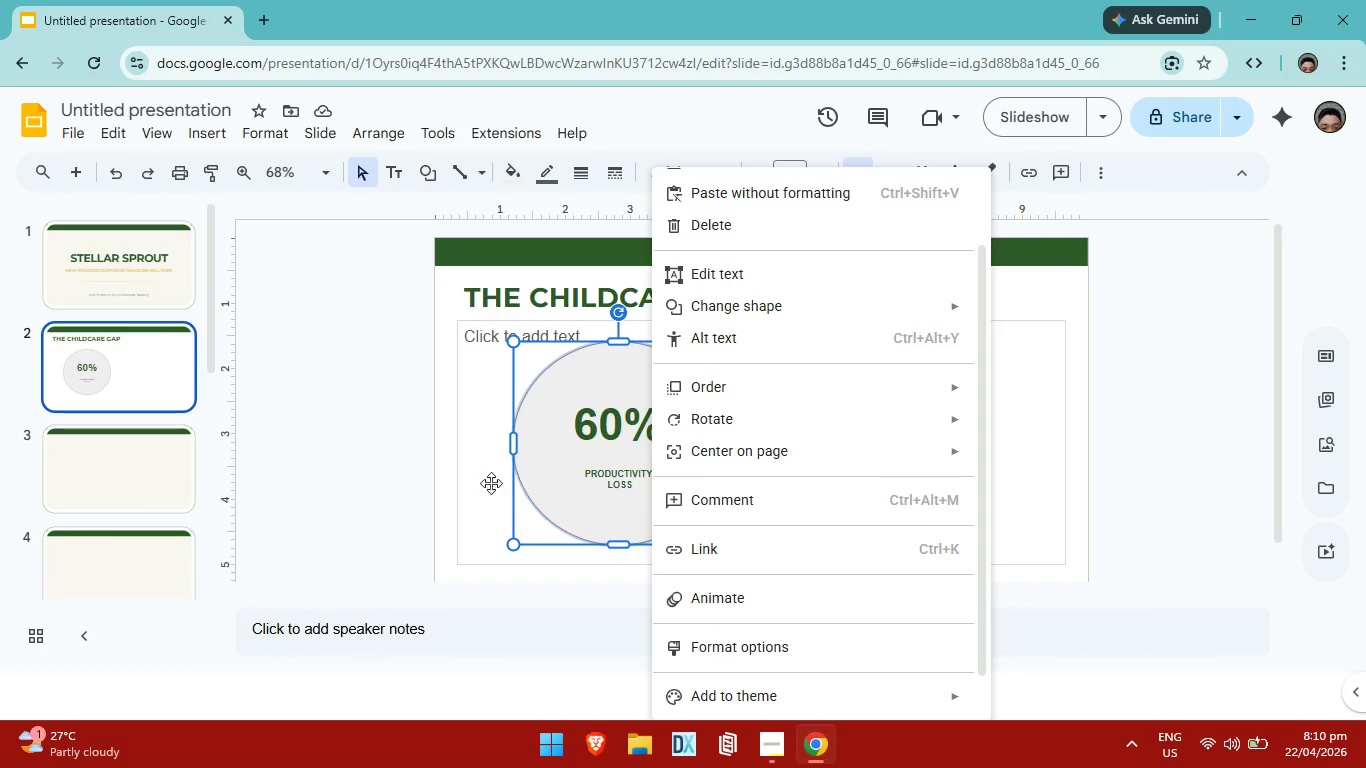 
left_click([472, 516])
 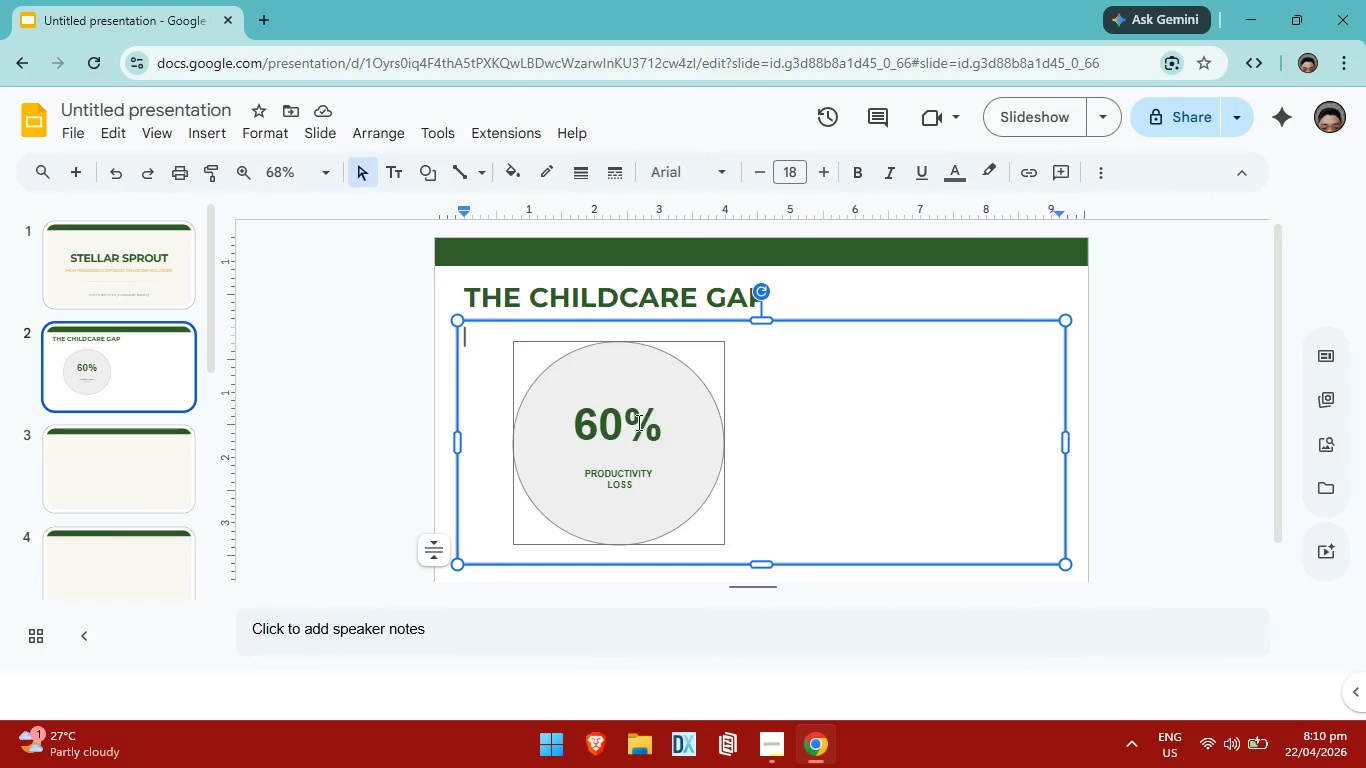 
left_click([623, 429])
 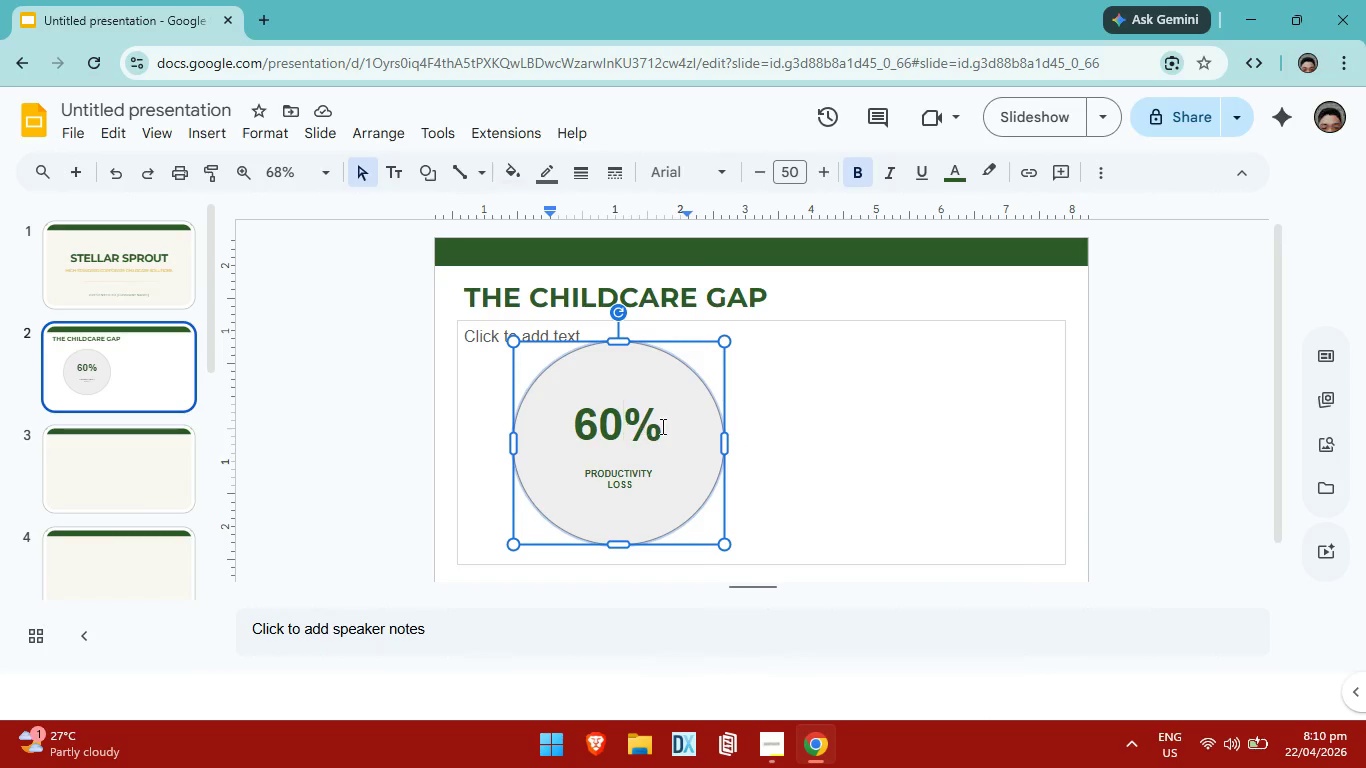 
left_click([661, 426])
 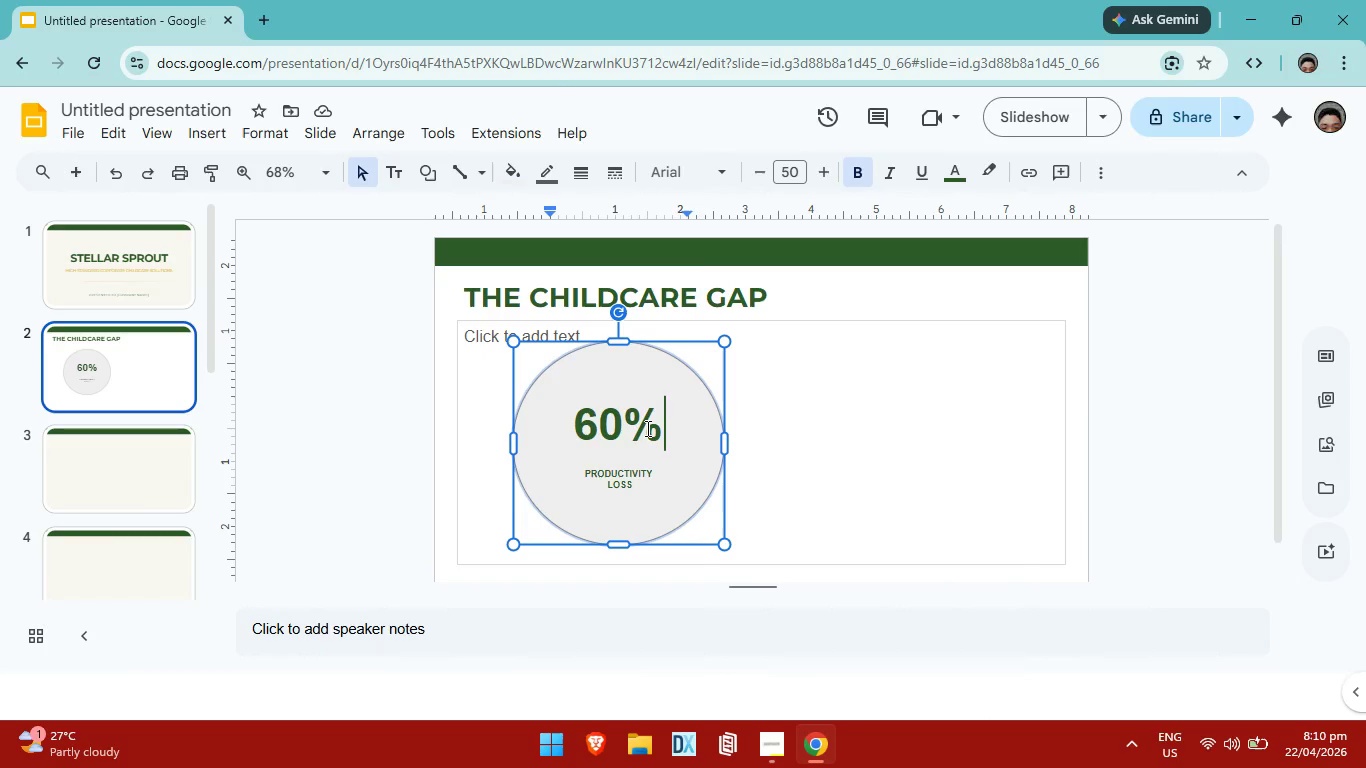 
left_click([908, 467])
 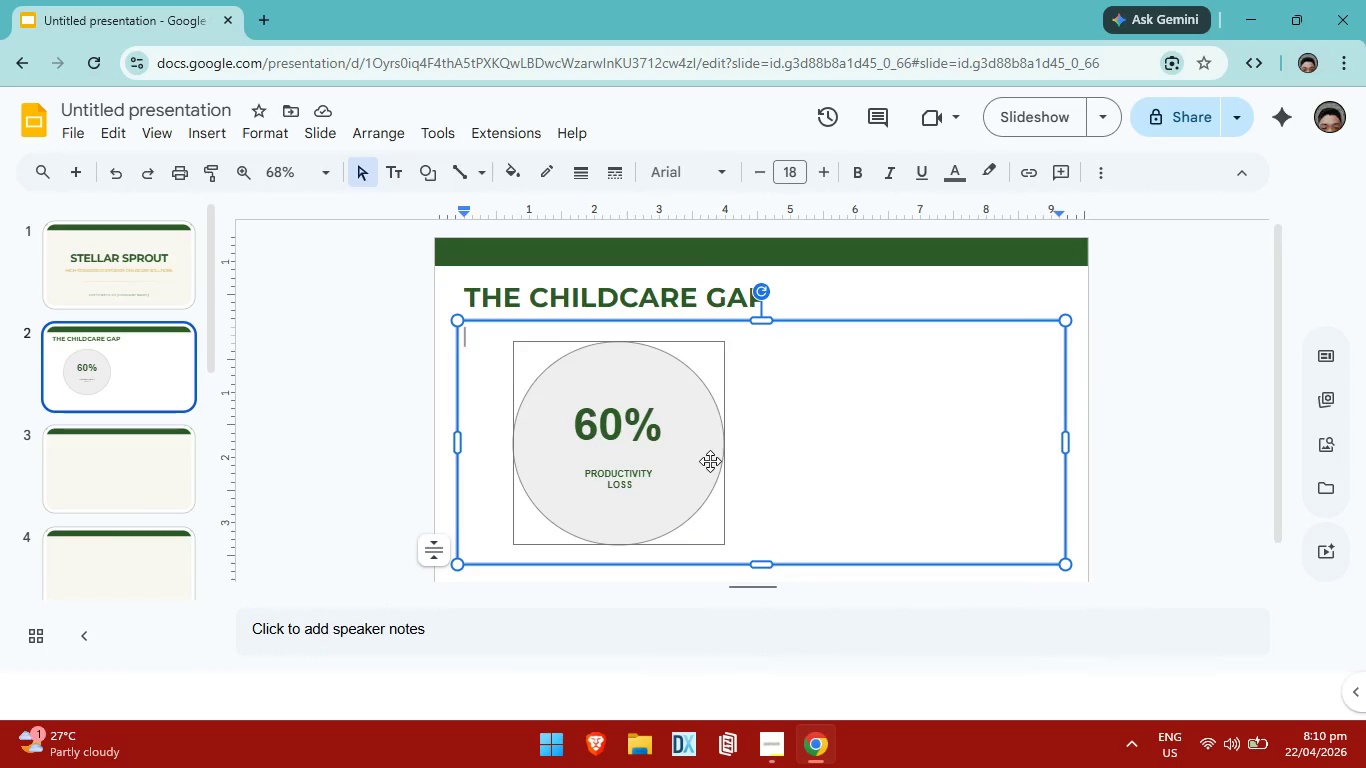 
left_click([710, 461])
 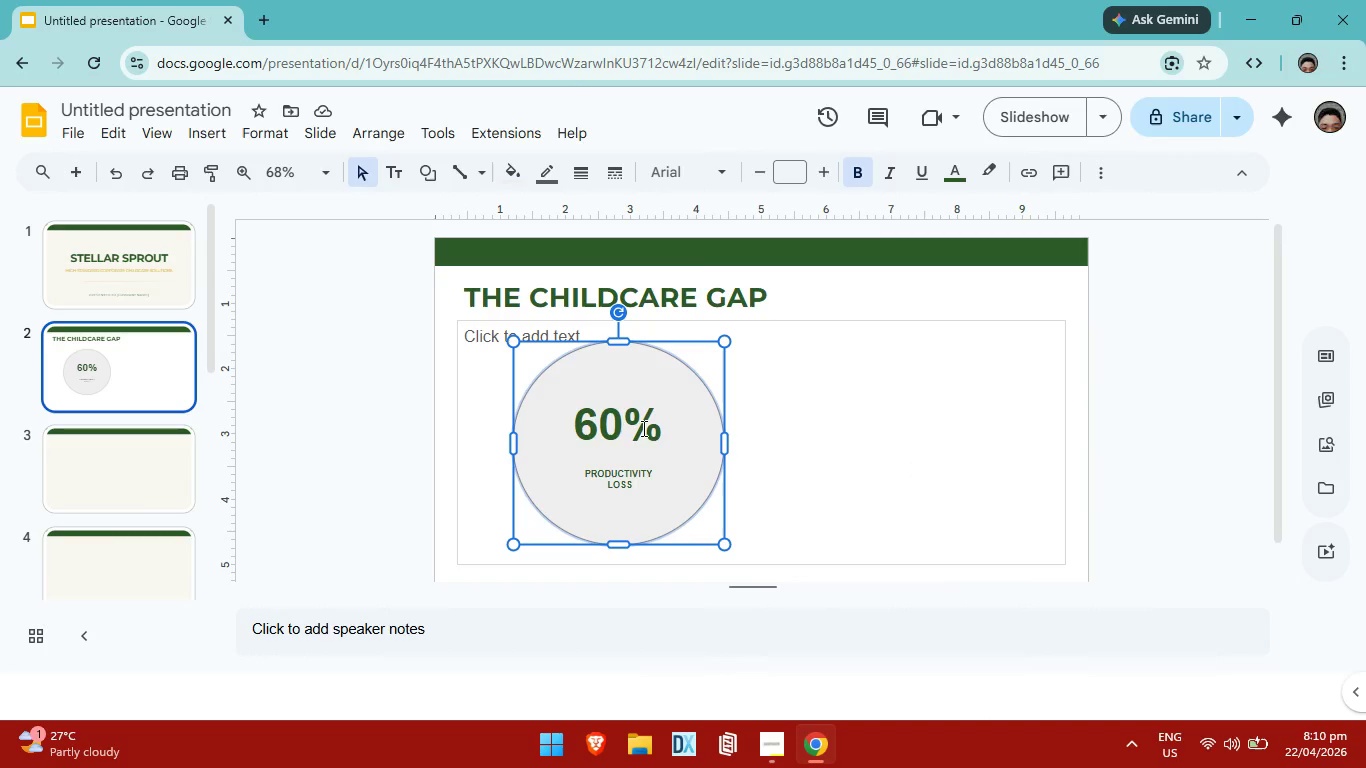 
right_click([642, 428])
 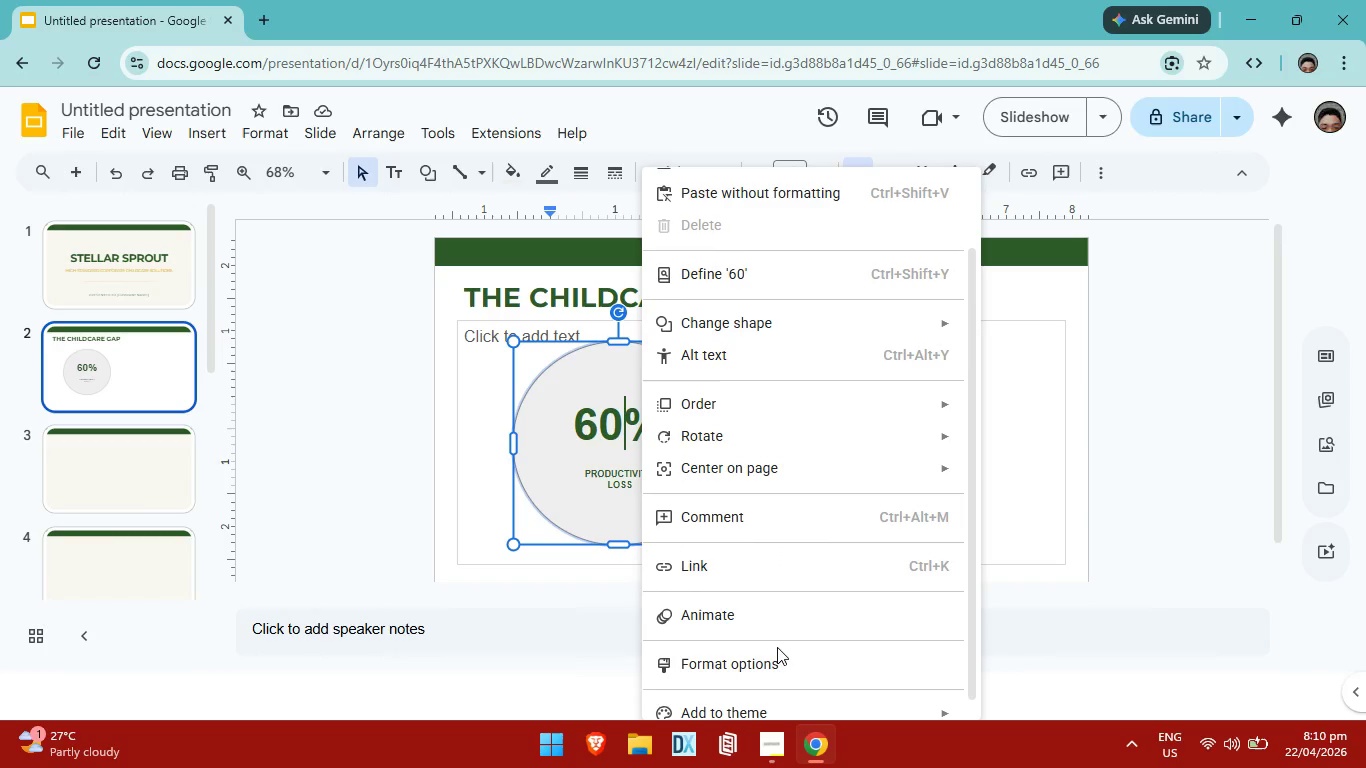 
scroll: coordinate [789, 584], scroll_direction: down, amount: 2.0
 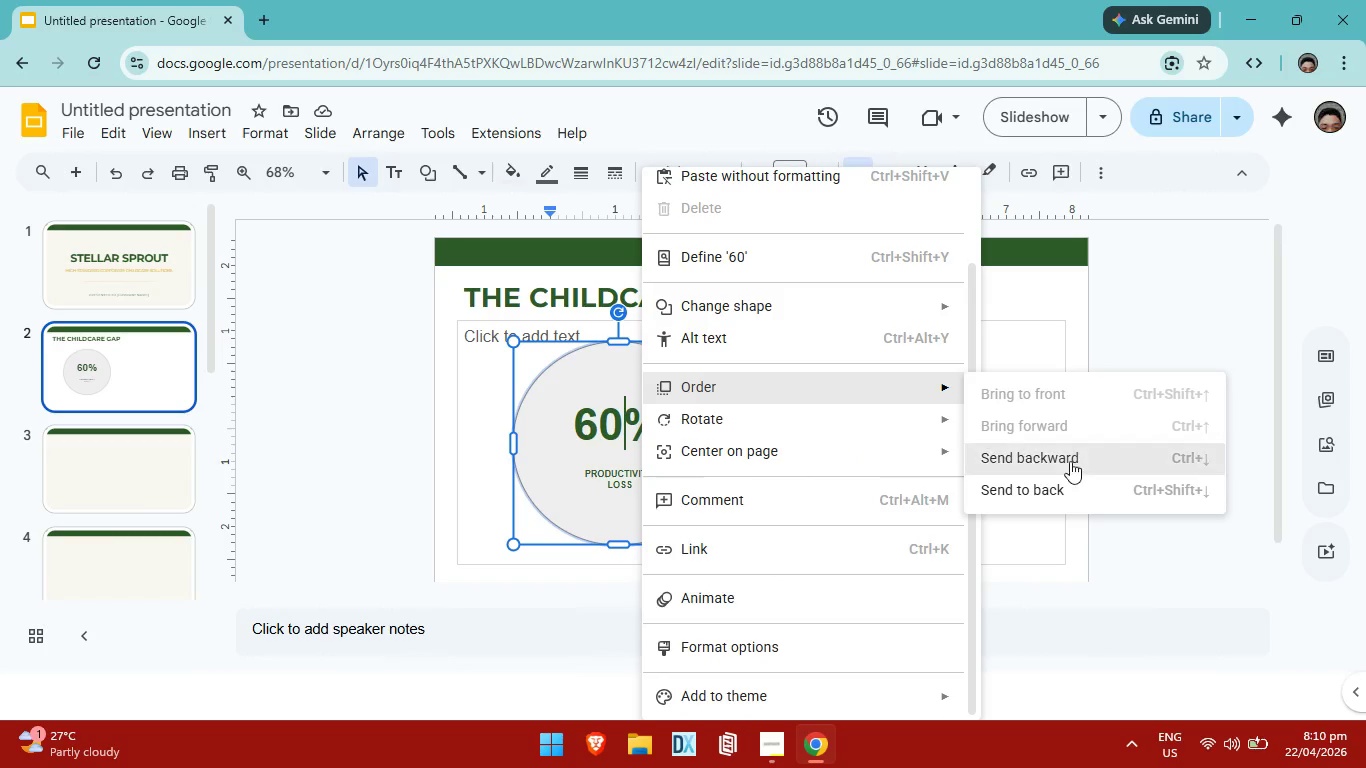 
left_click([1040, 487])
 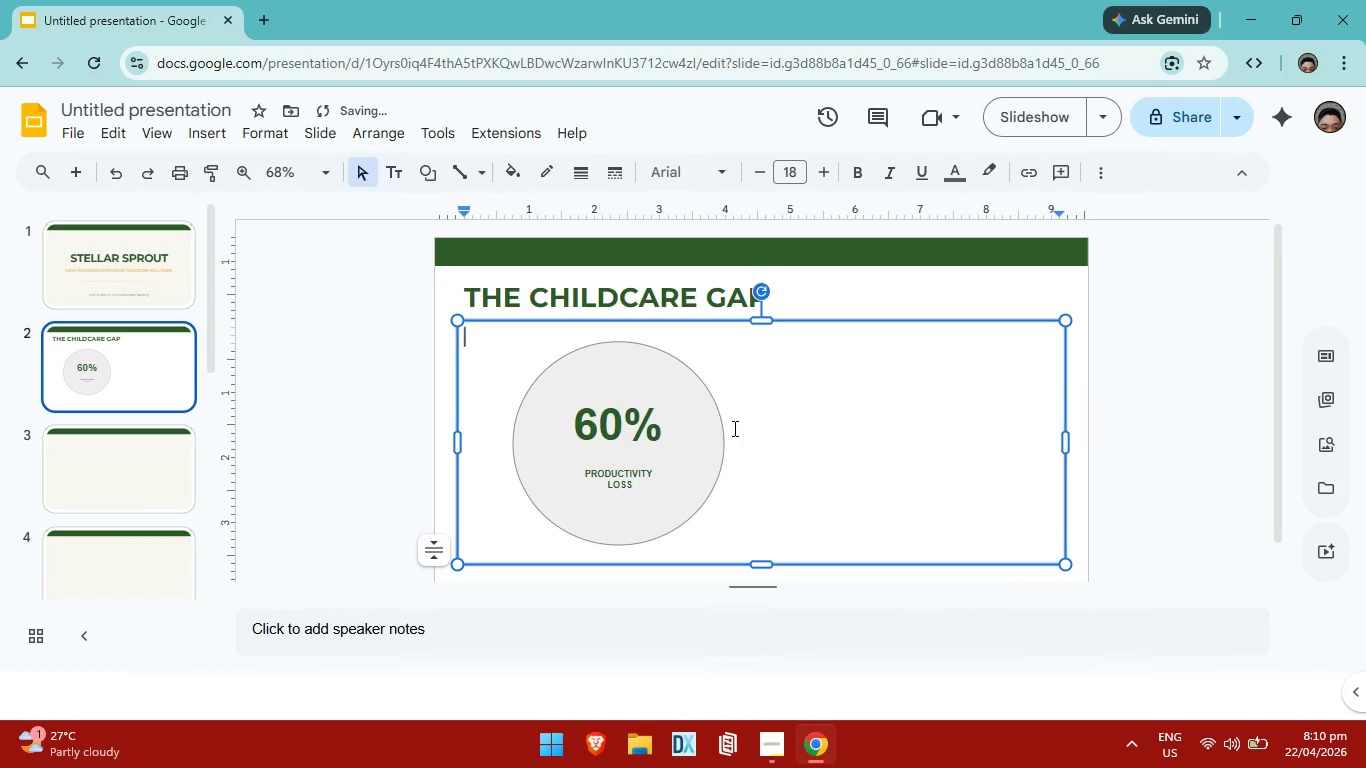 
double_click([700, 428])
 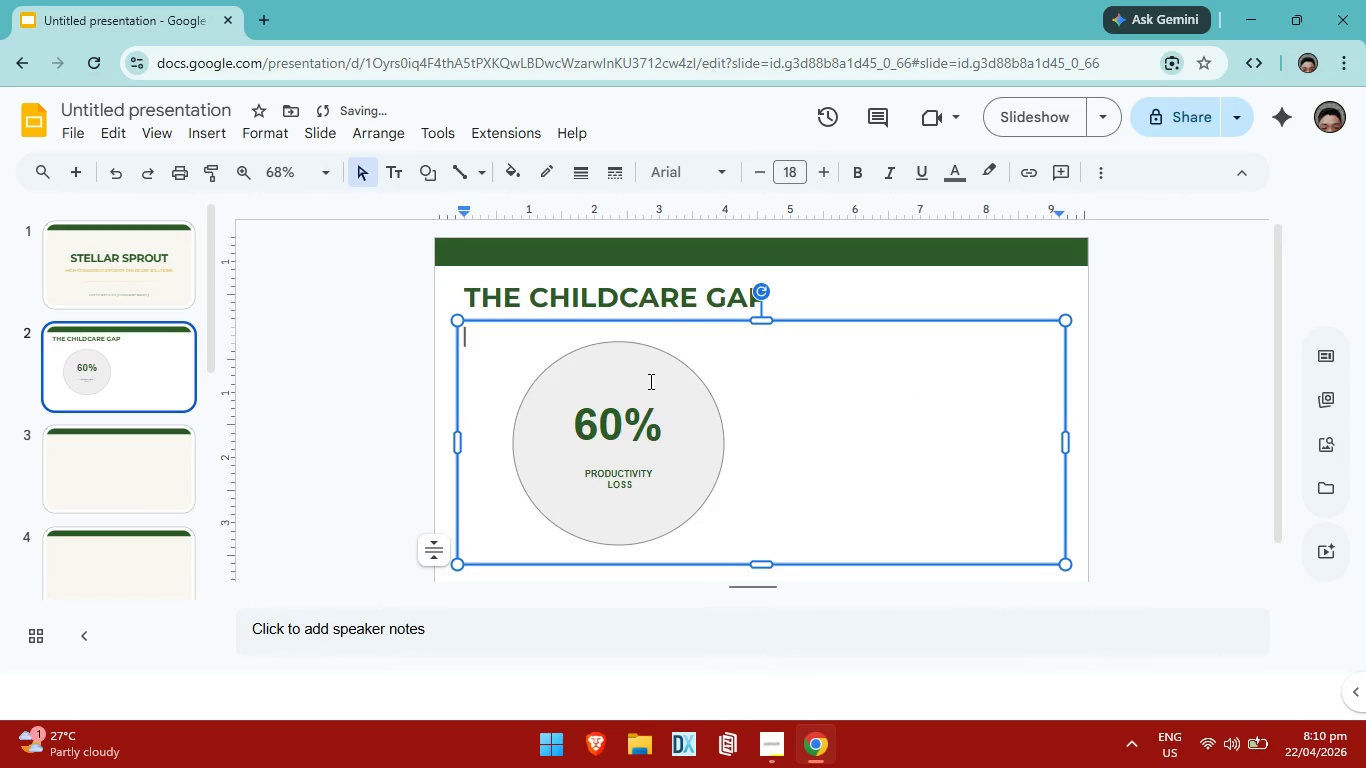 
triple_click([649, 381])
 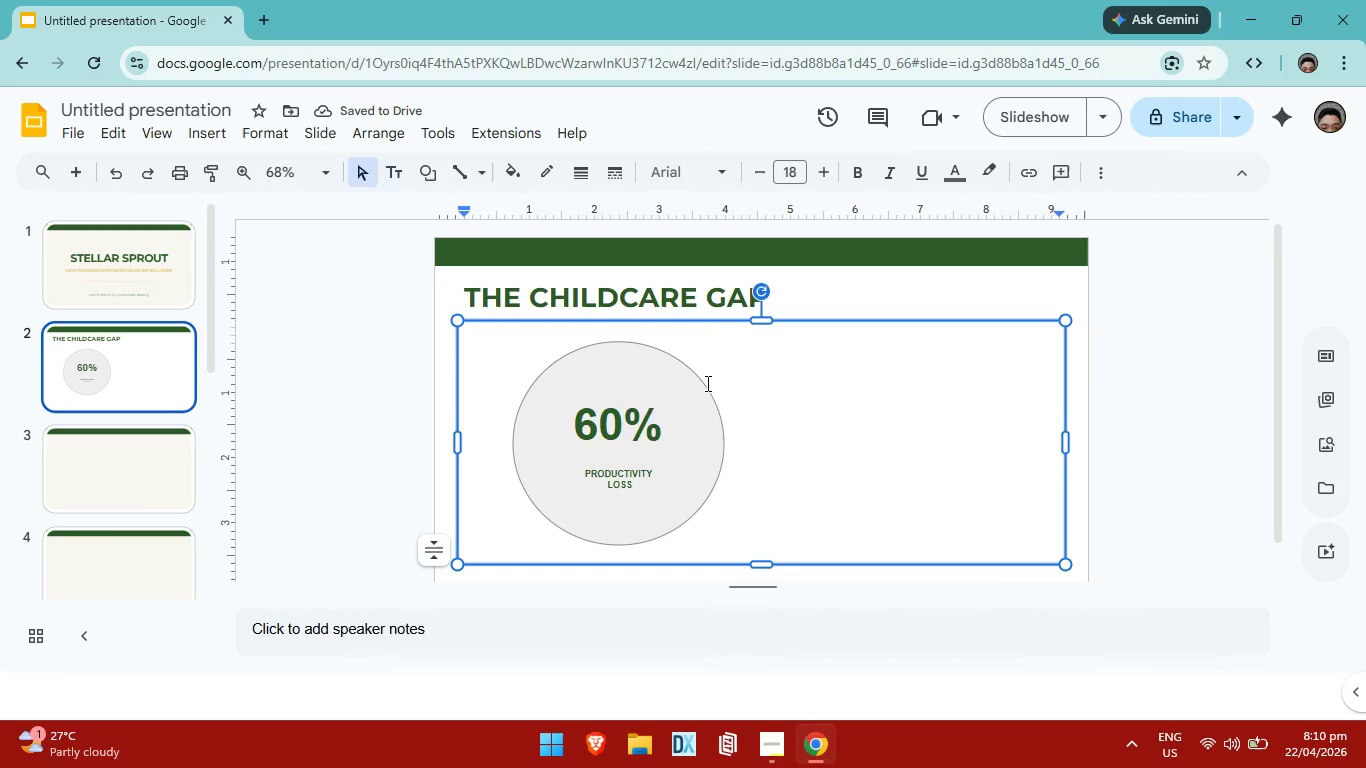 
left_click([706, 383])
 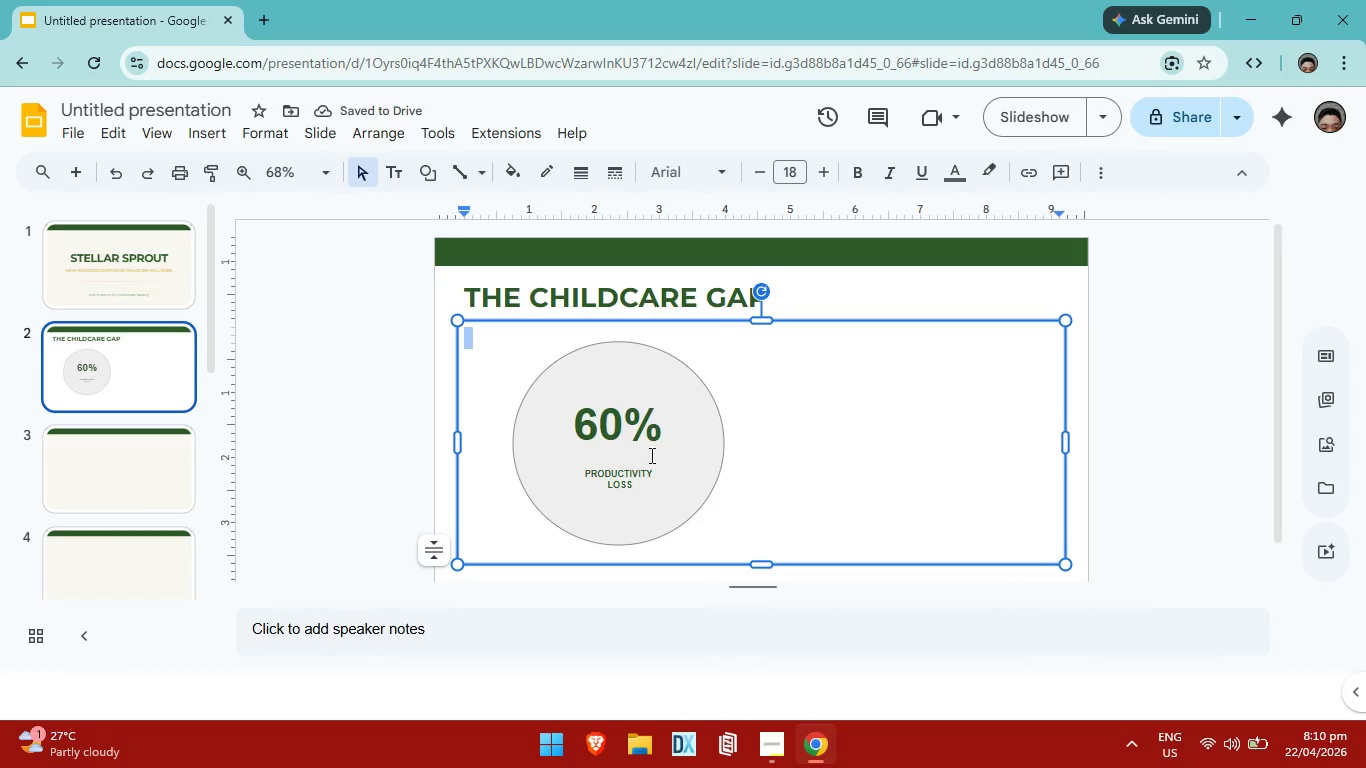 
triple_click([650, 455])
 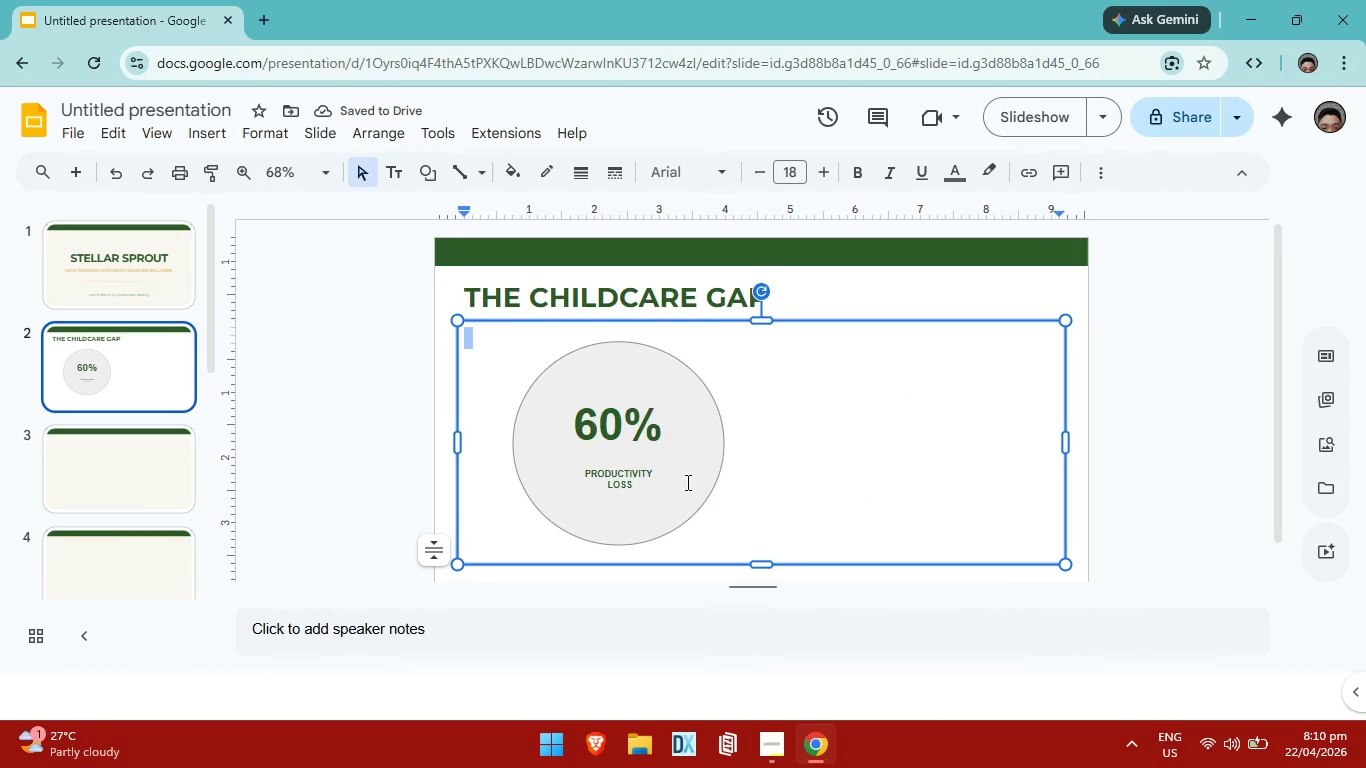 
left_click_drag(start_coordinate=[689, 489], to_coordinate=[695, 487])
 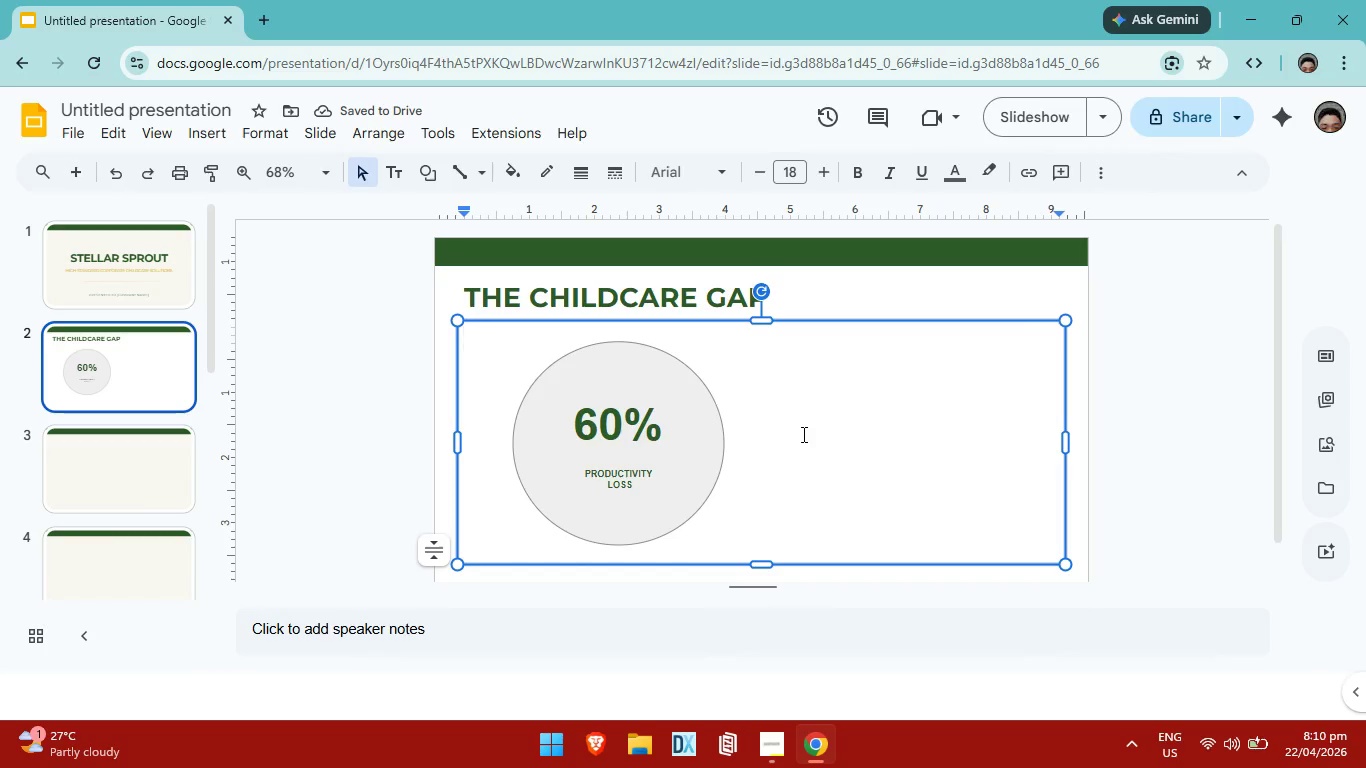 
key(Control+ControlLeft)
 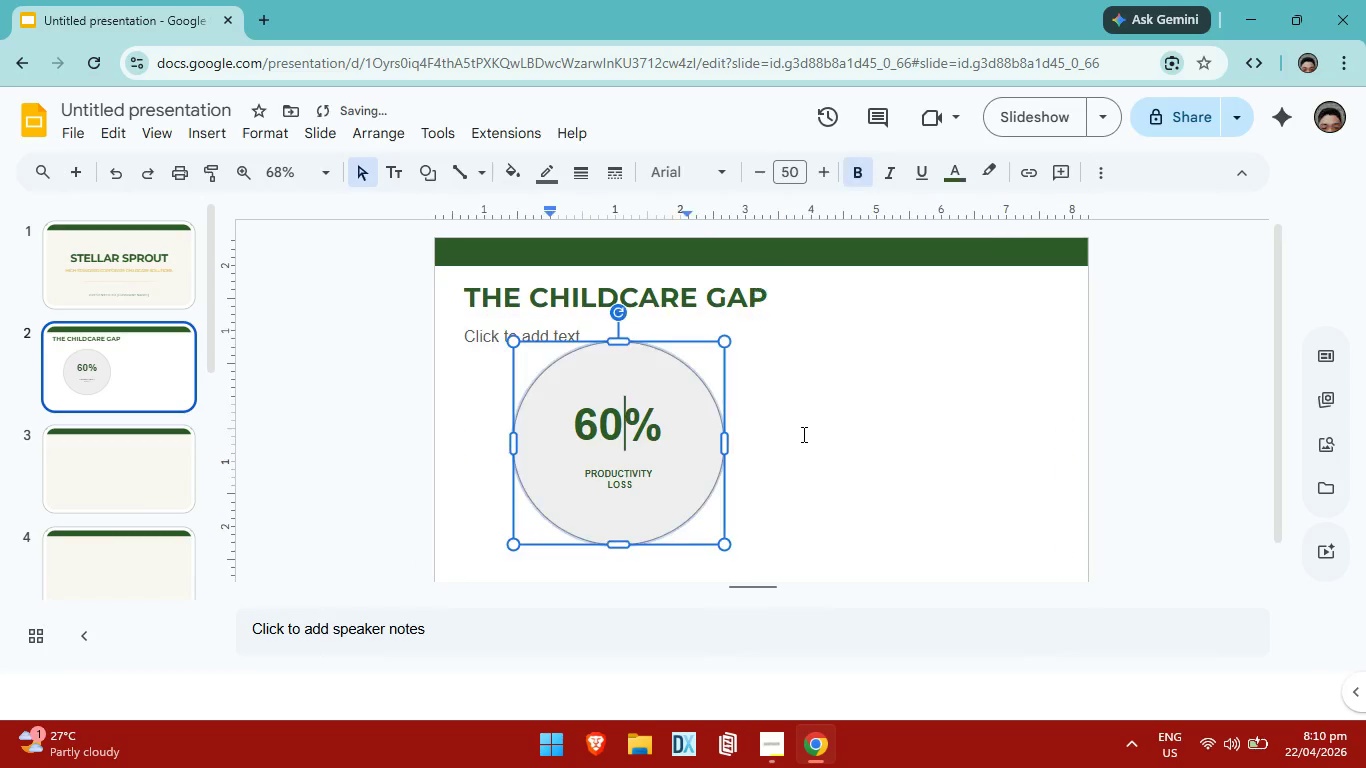 
key(Control+Z)
 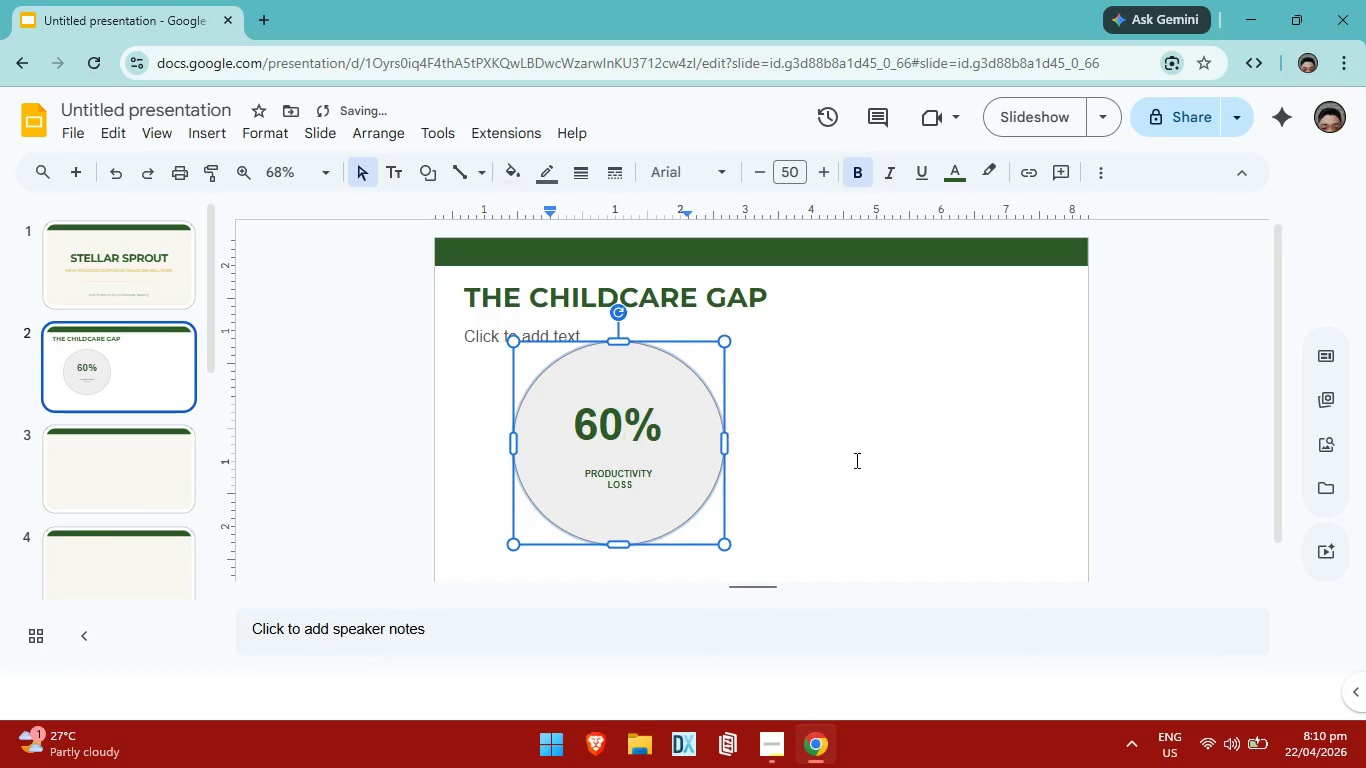 
left_click([865, 459])
 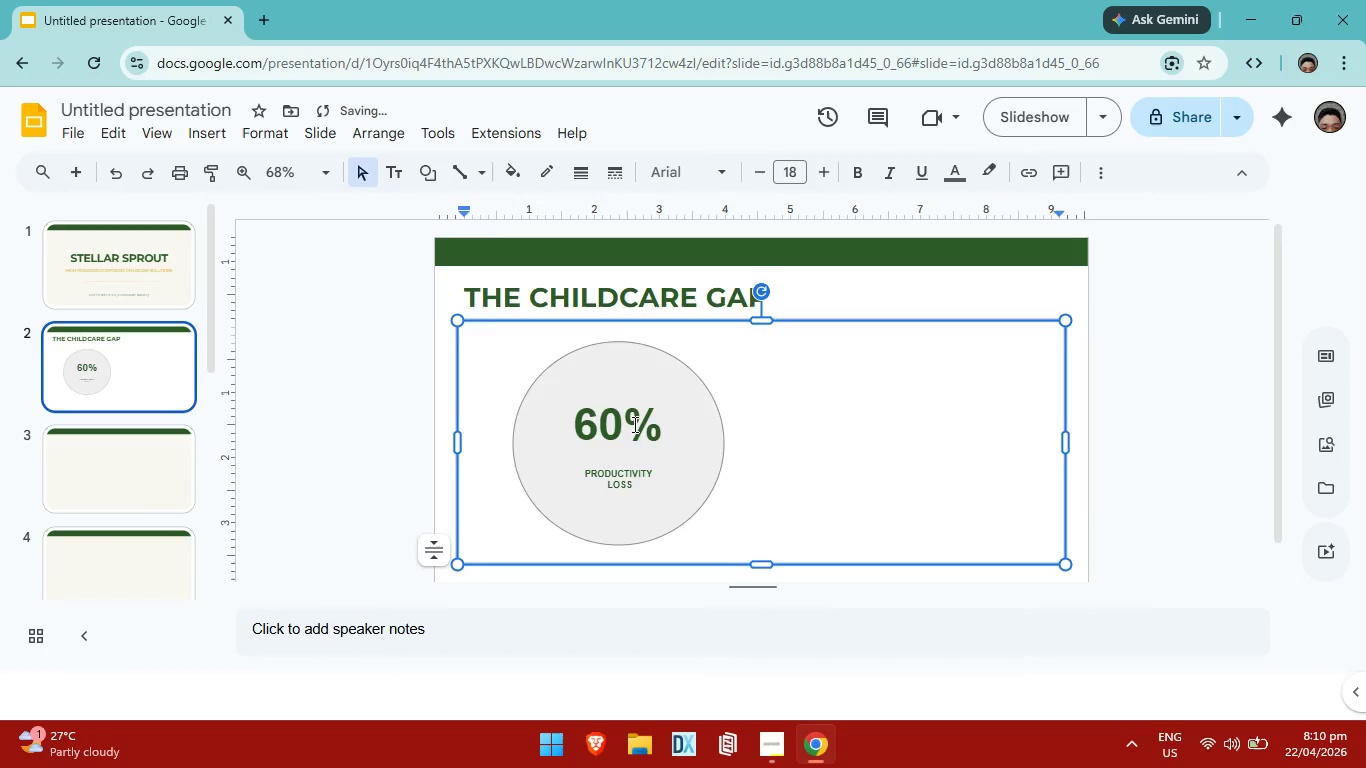 
left_click([633, 424])
 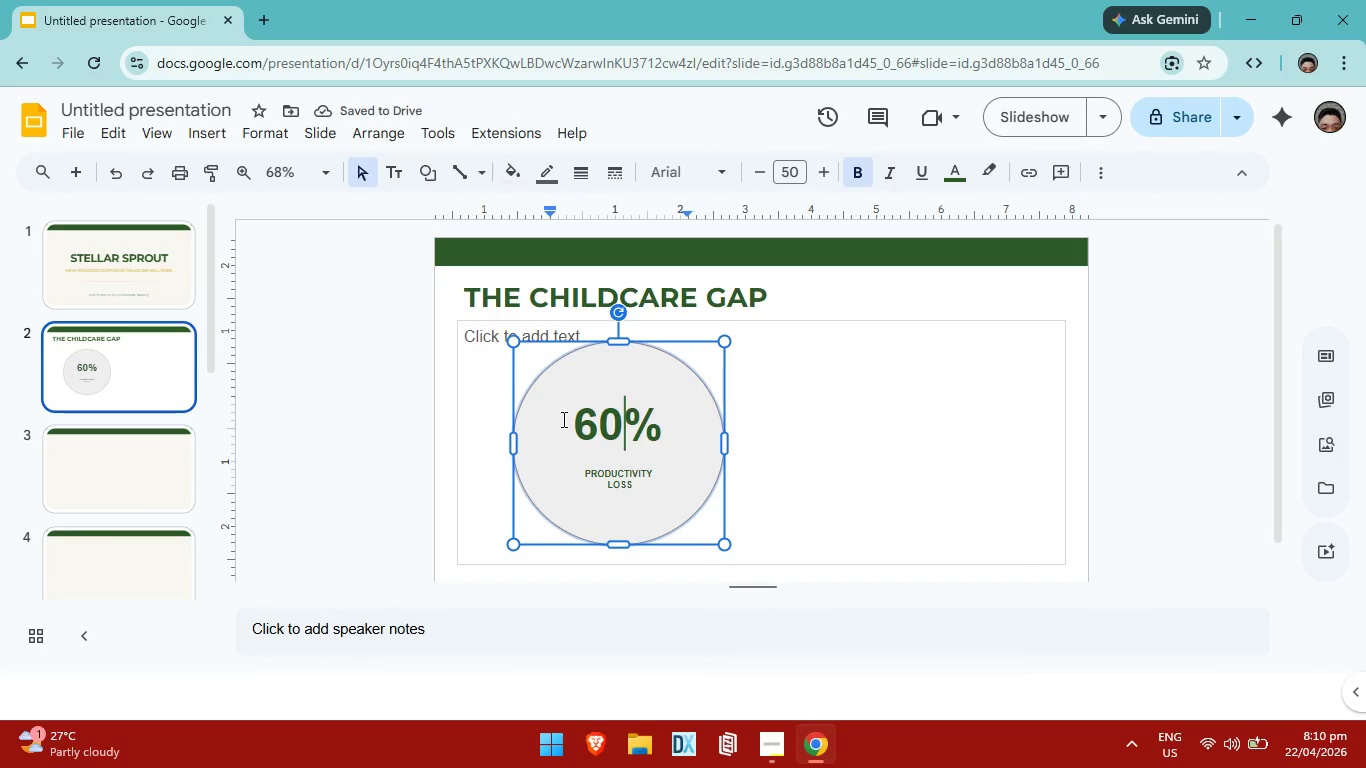 
left_click_drag(start_coordinate=[562, 419], to_coordinate=[681, 486])
 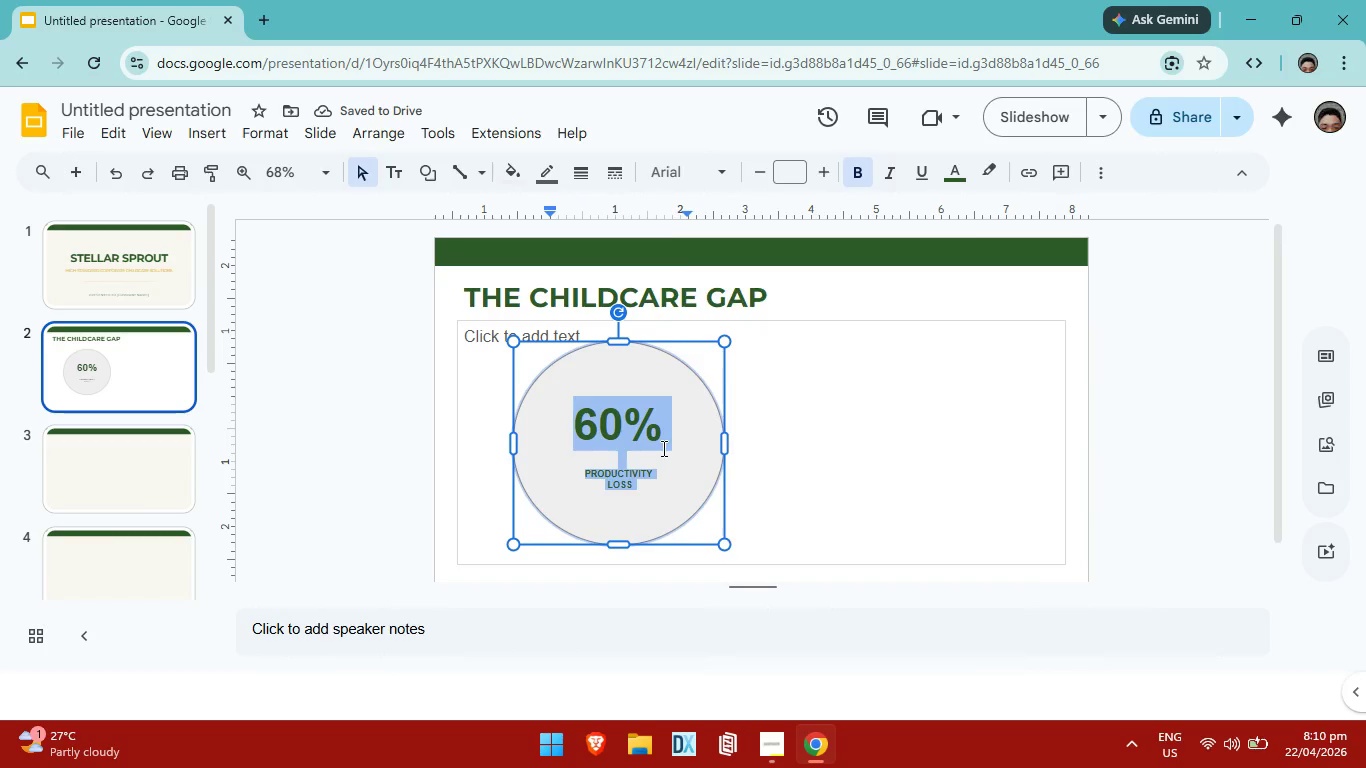 
right_click([662, 448])
 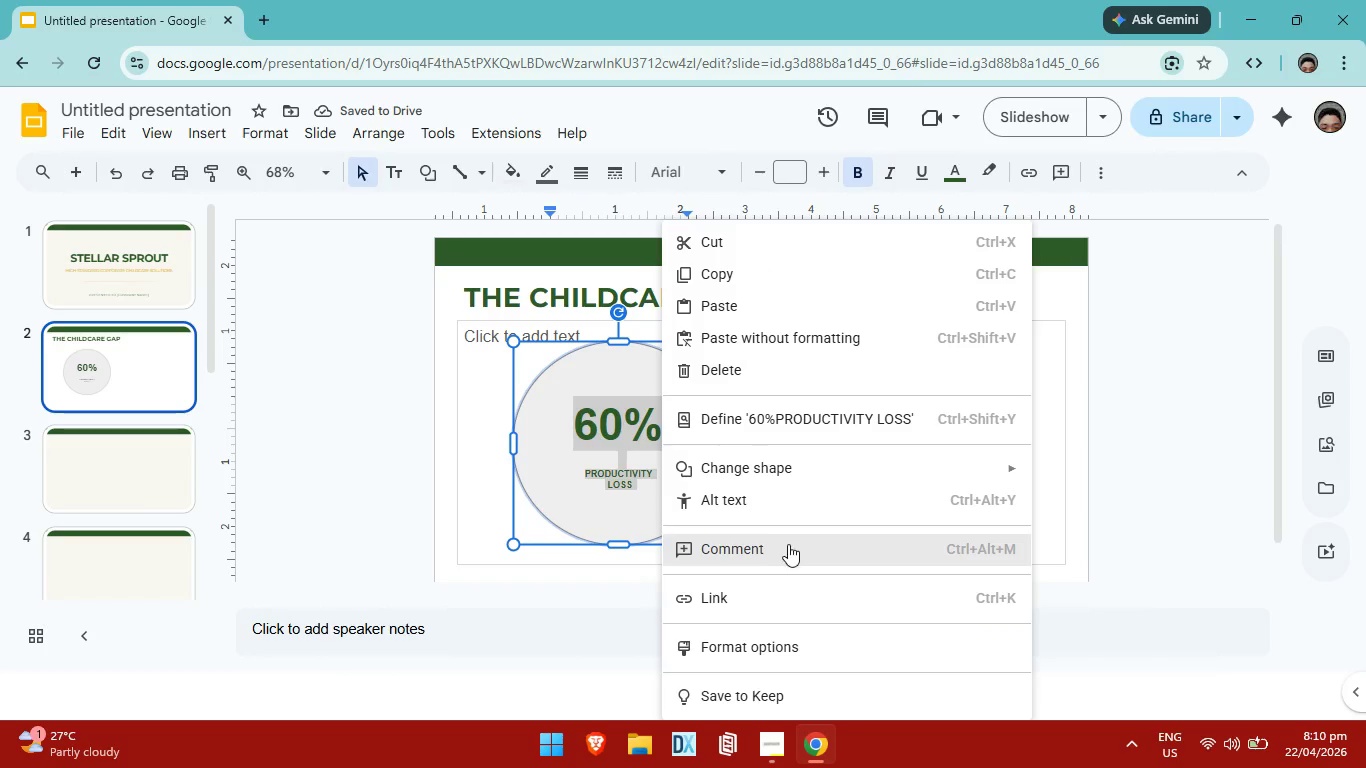 
scroll: coordinate [800, 577], scroll_direction: down, amount: 2.0
 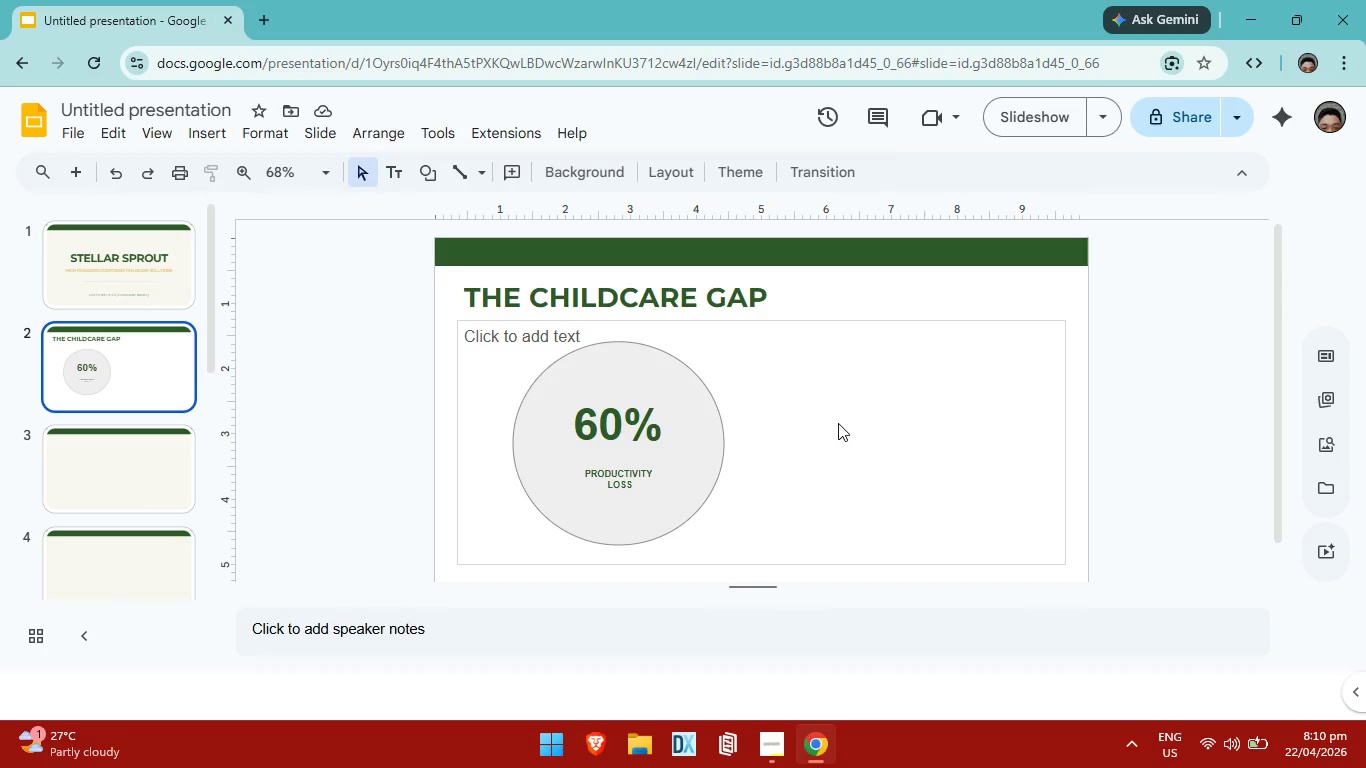 
wait(5.47)
 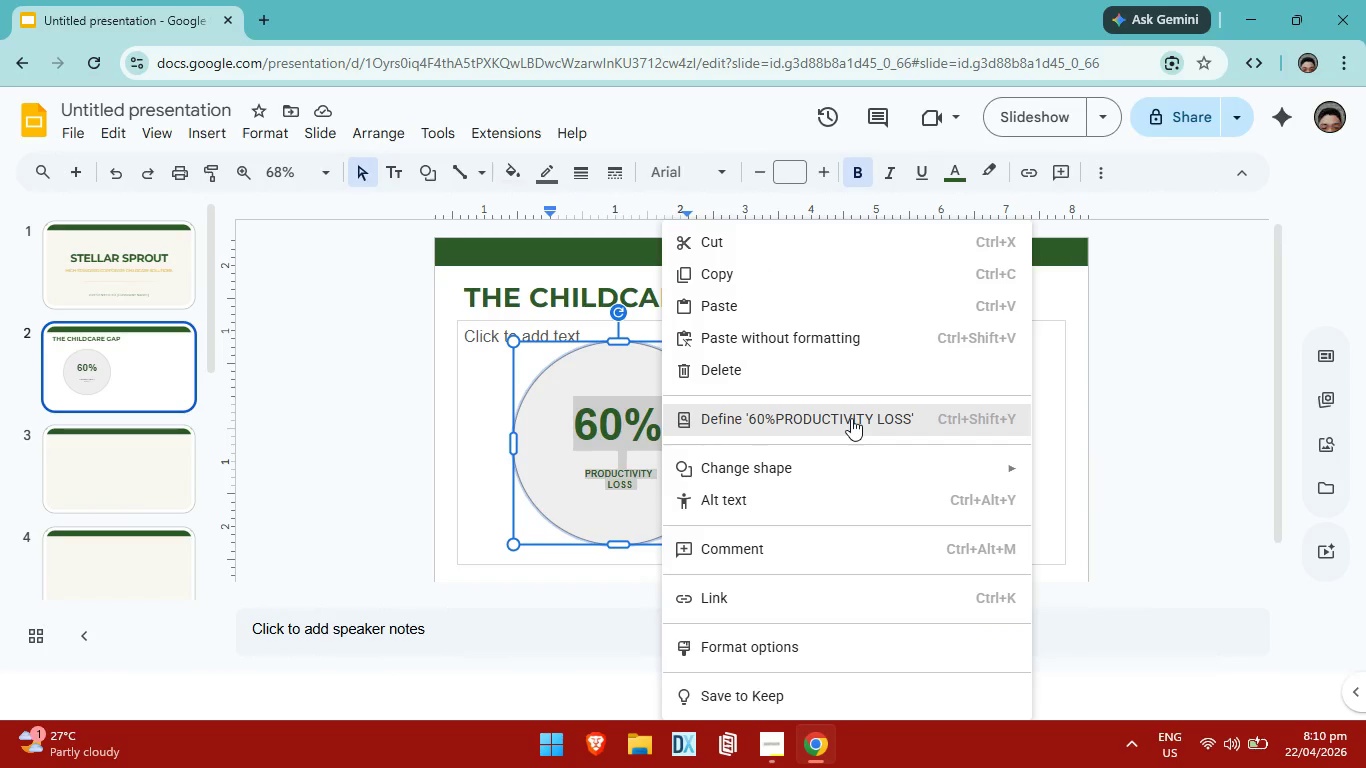 
left_click([653, 370])
 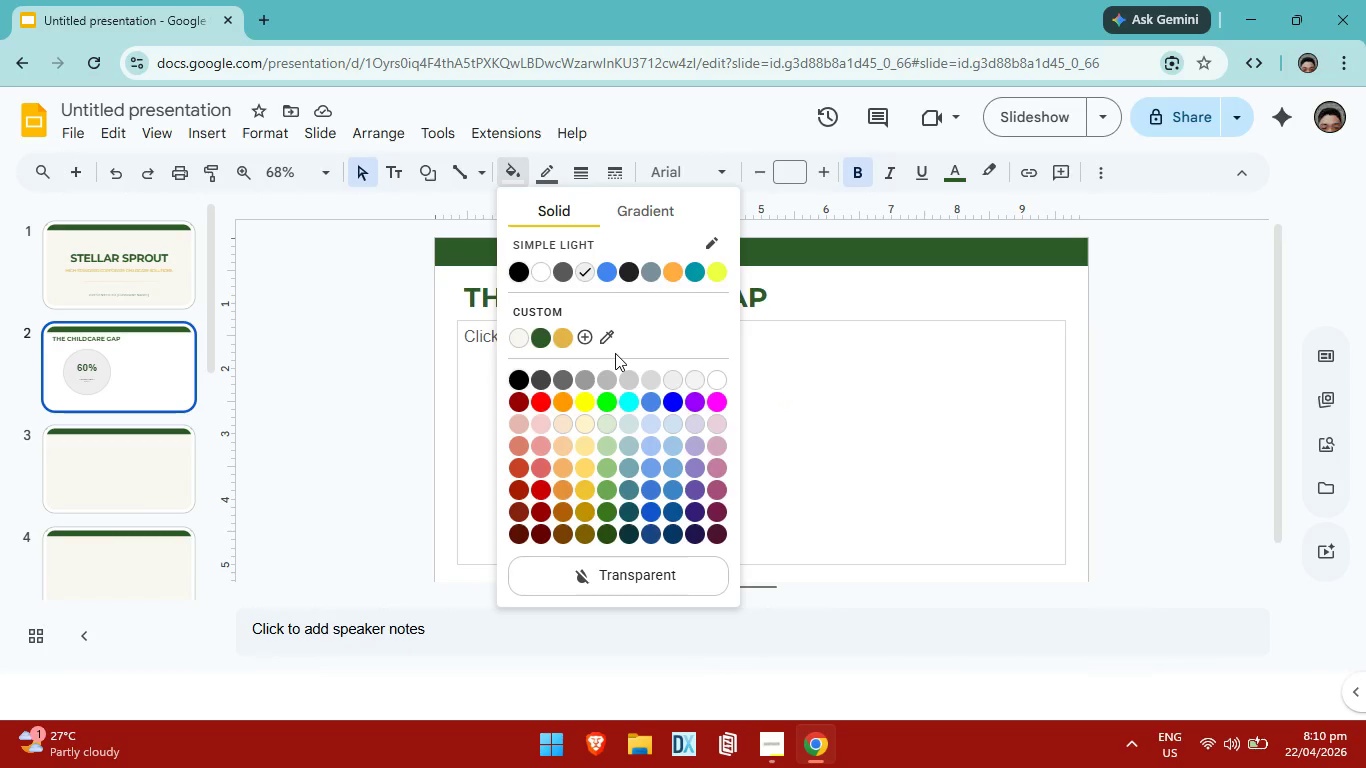 
left_click([548, 269])
 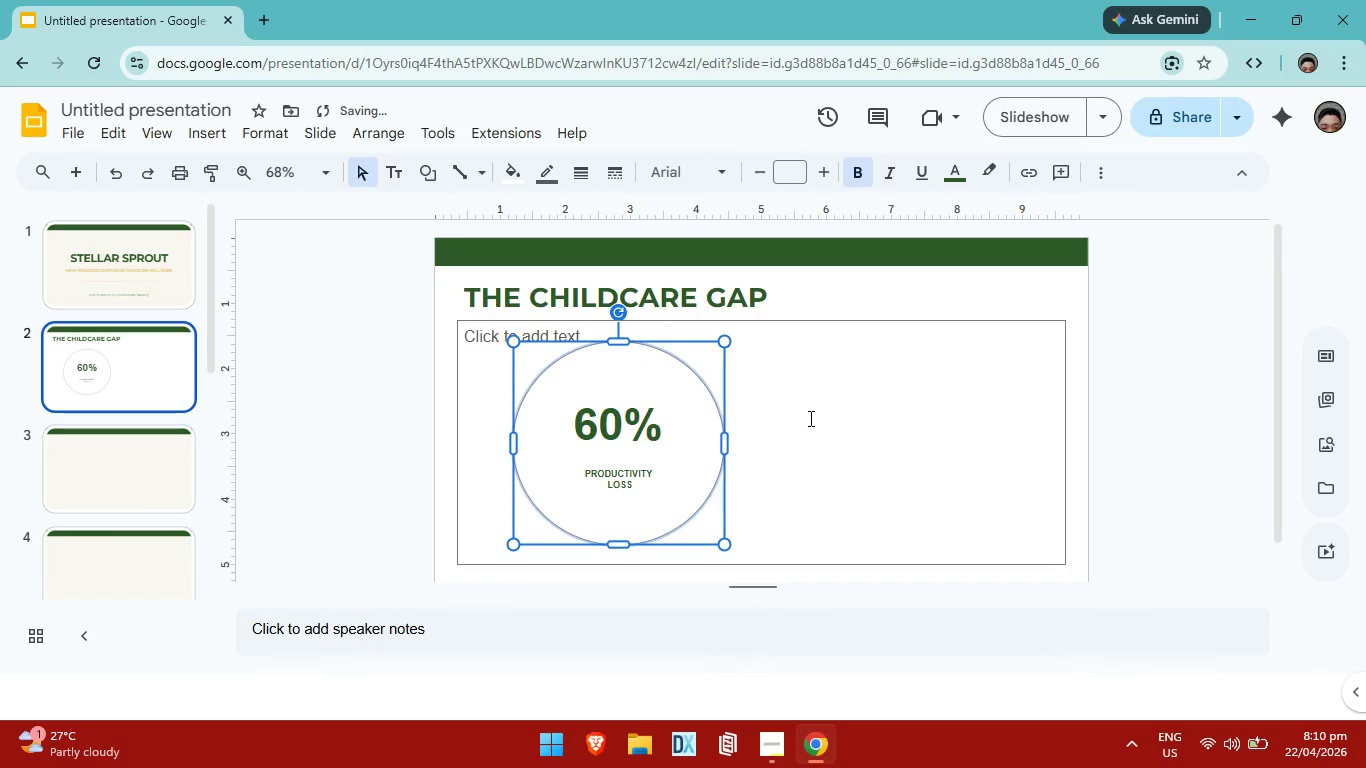 
left_click([809, 418])
 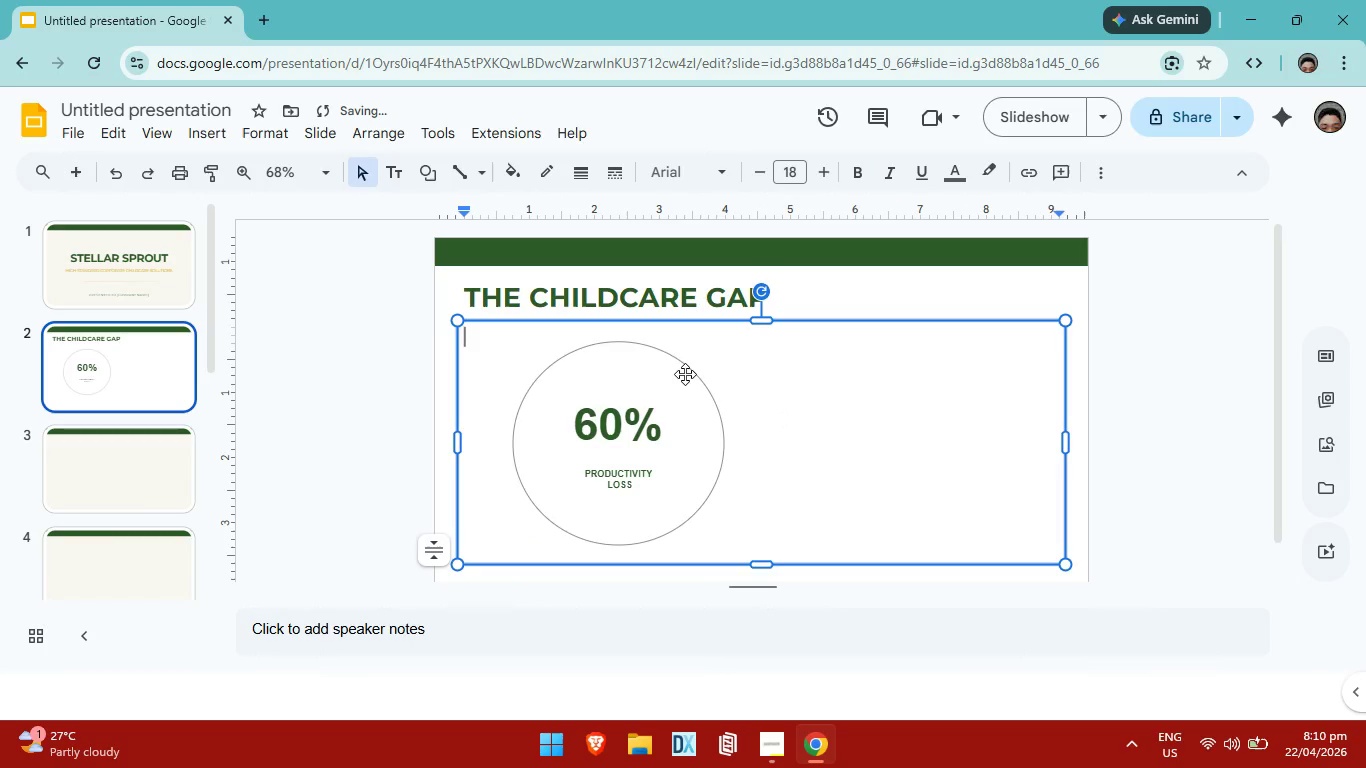 
left_click([686, 370])
 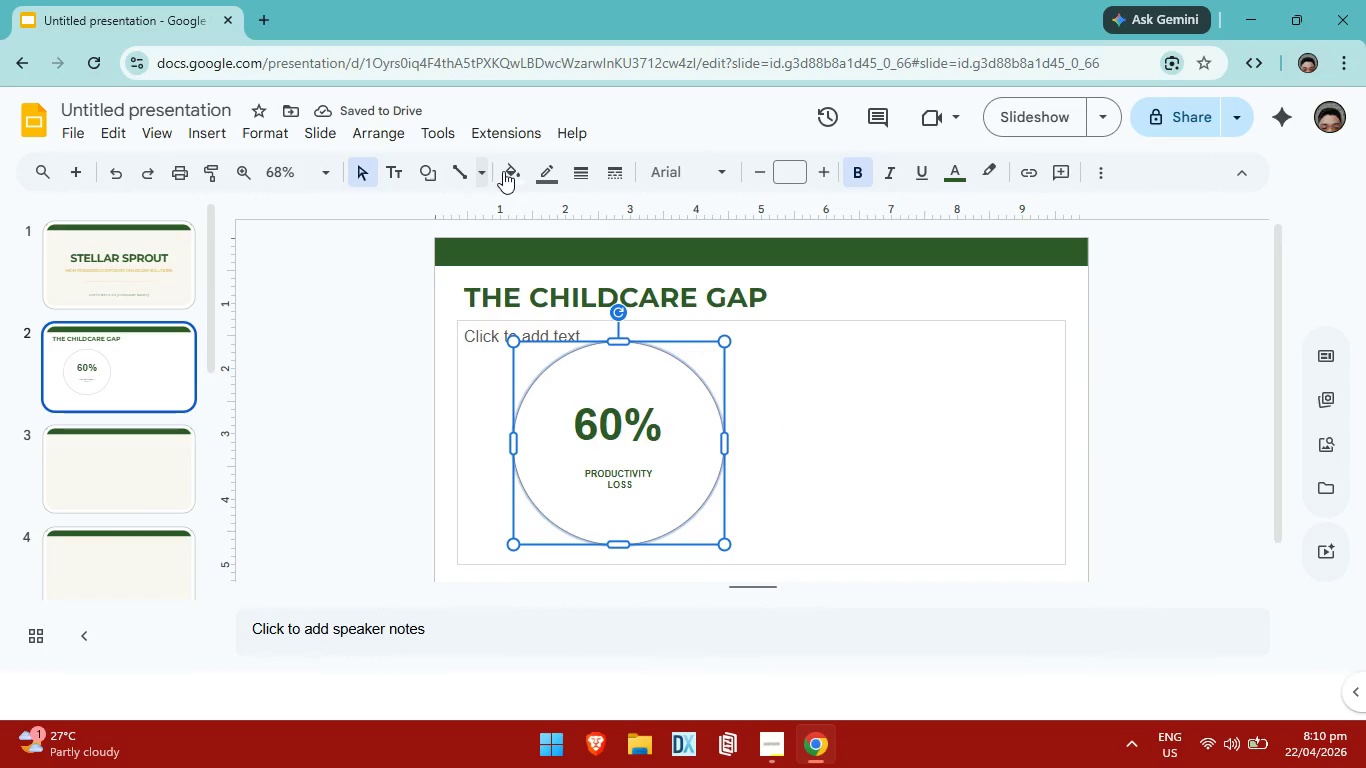 
left_click([551, 172])
 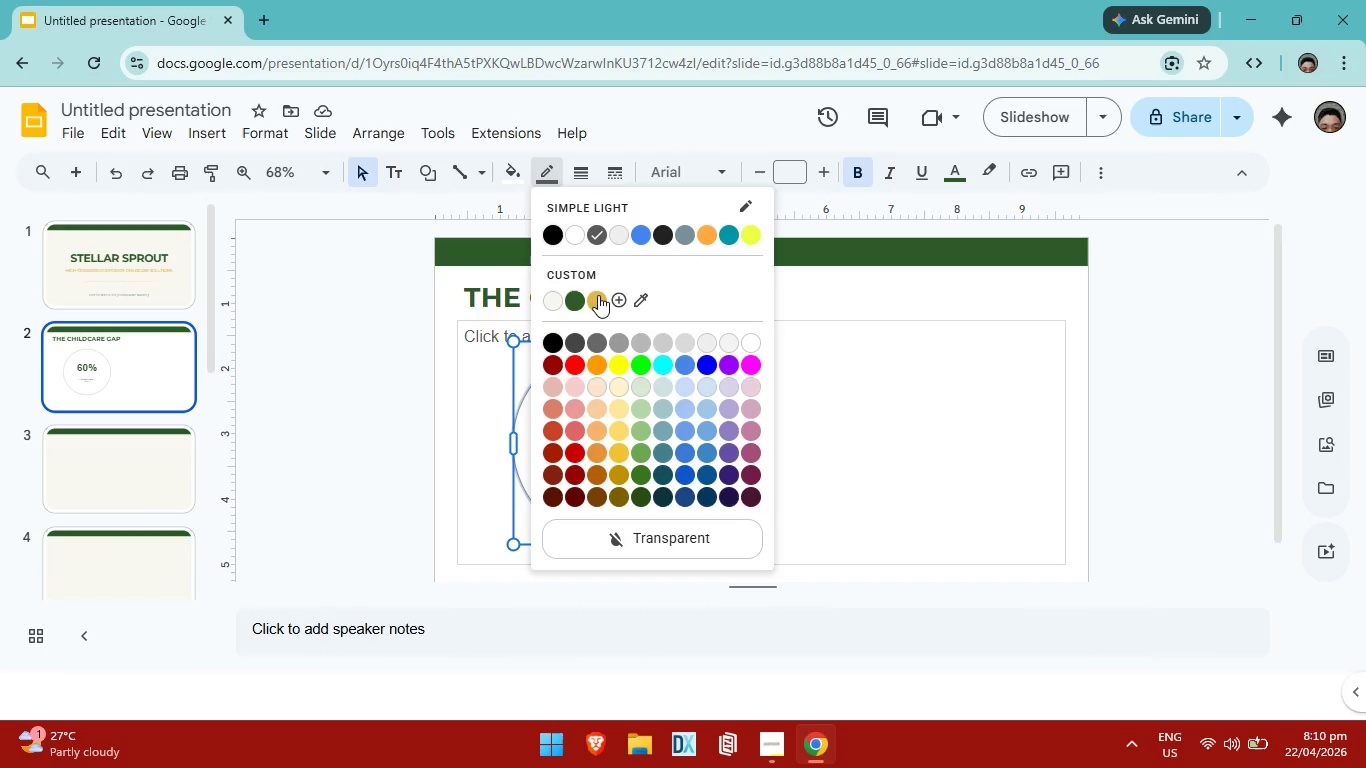 
left_click([598, 298])
 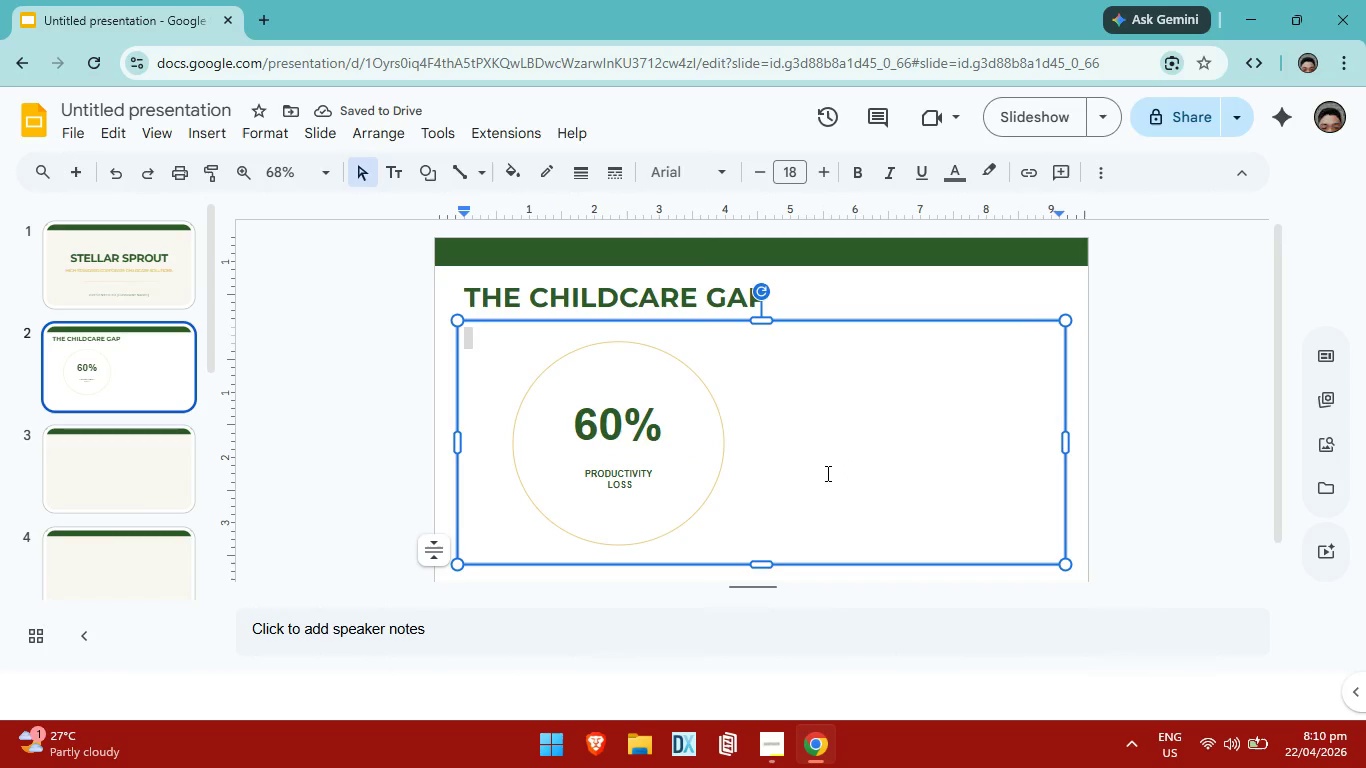 
left_click([689, 367])
 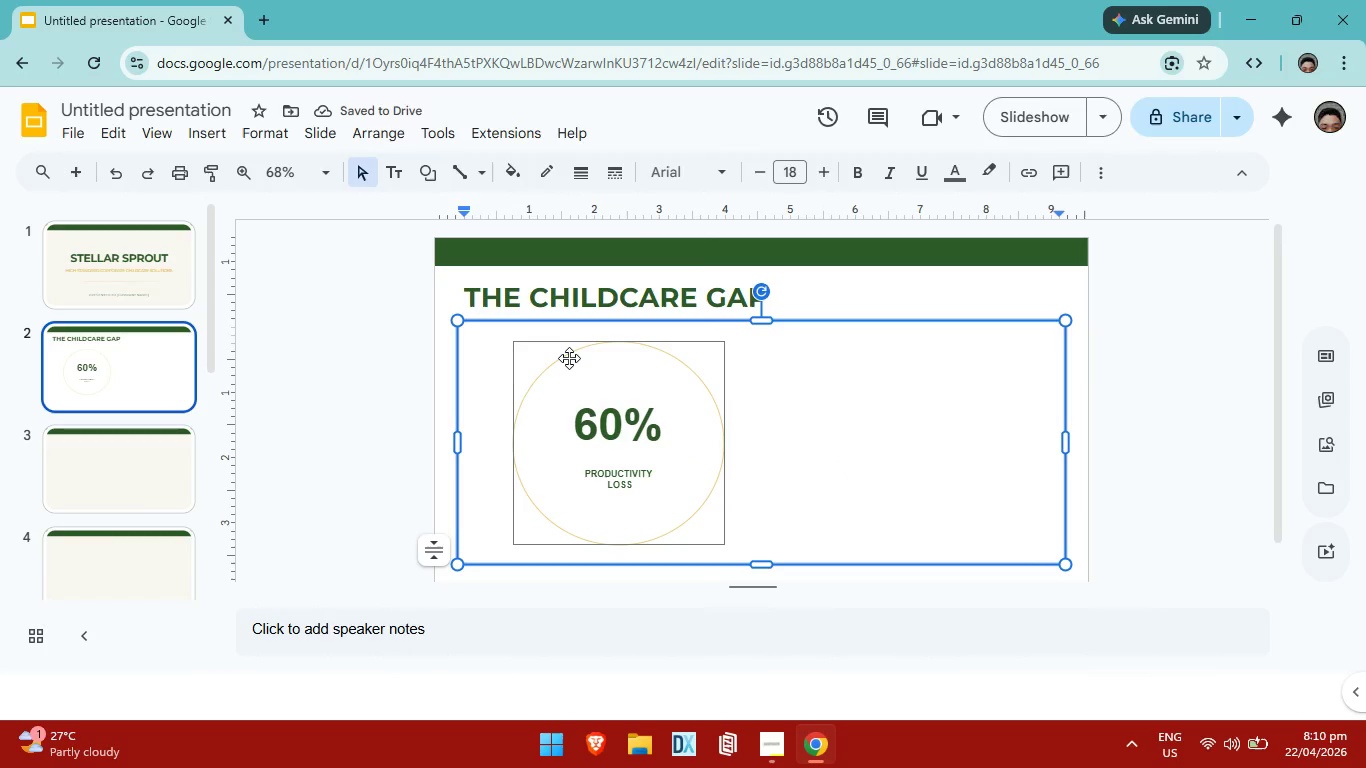 
left_click([569, 358])
 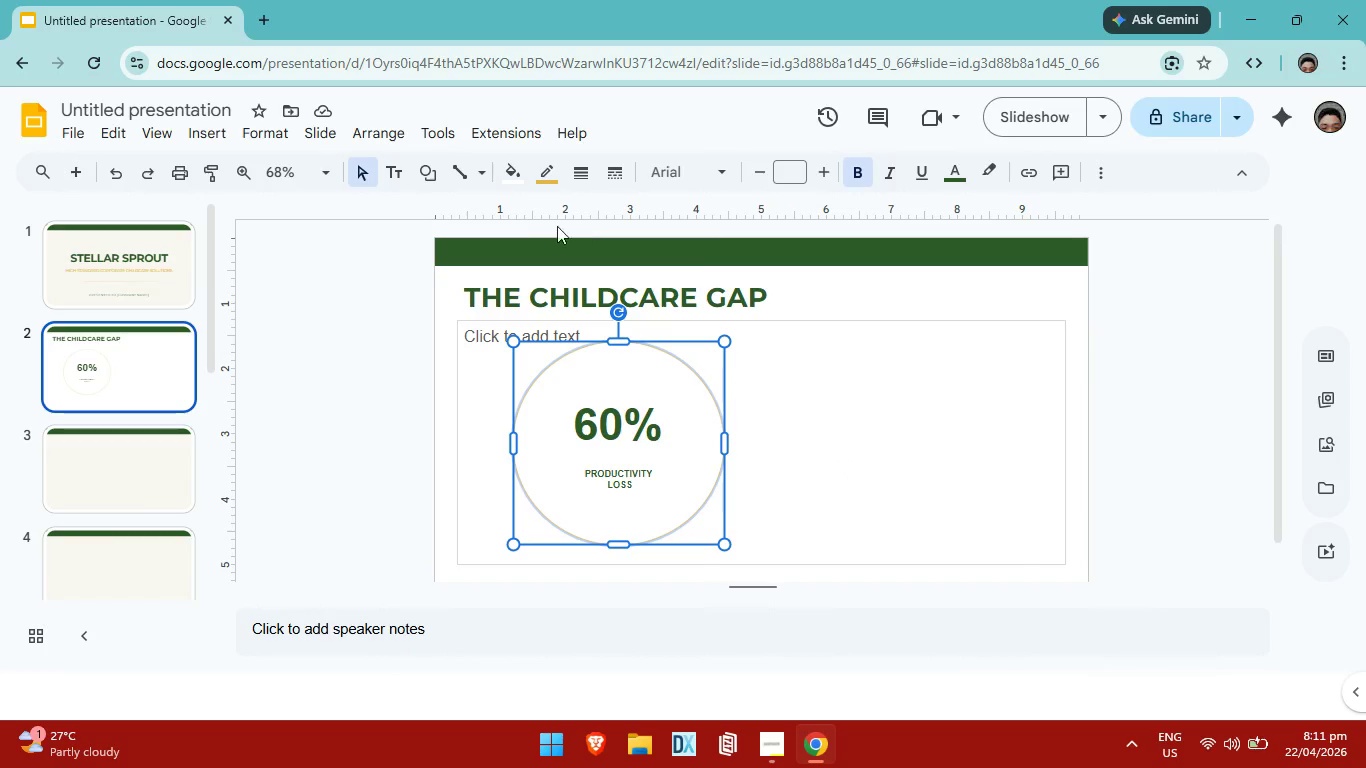 
left_click([538, 186])
 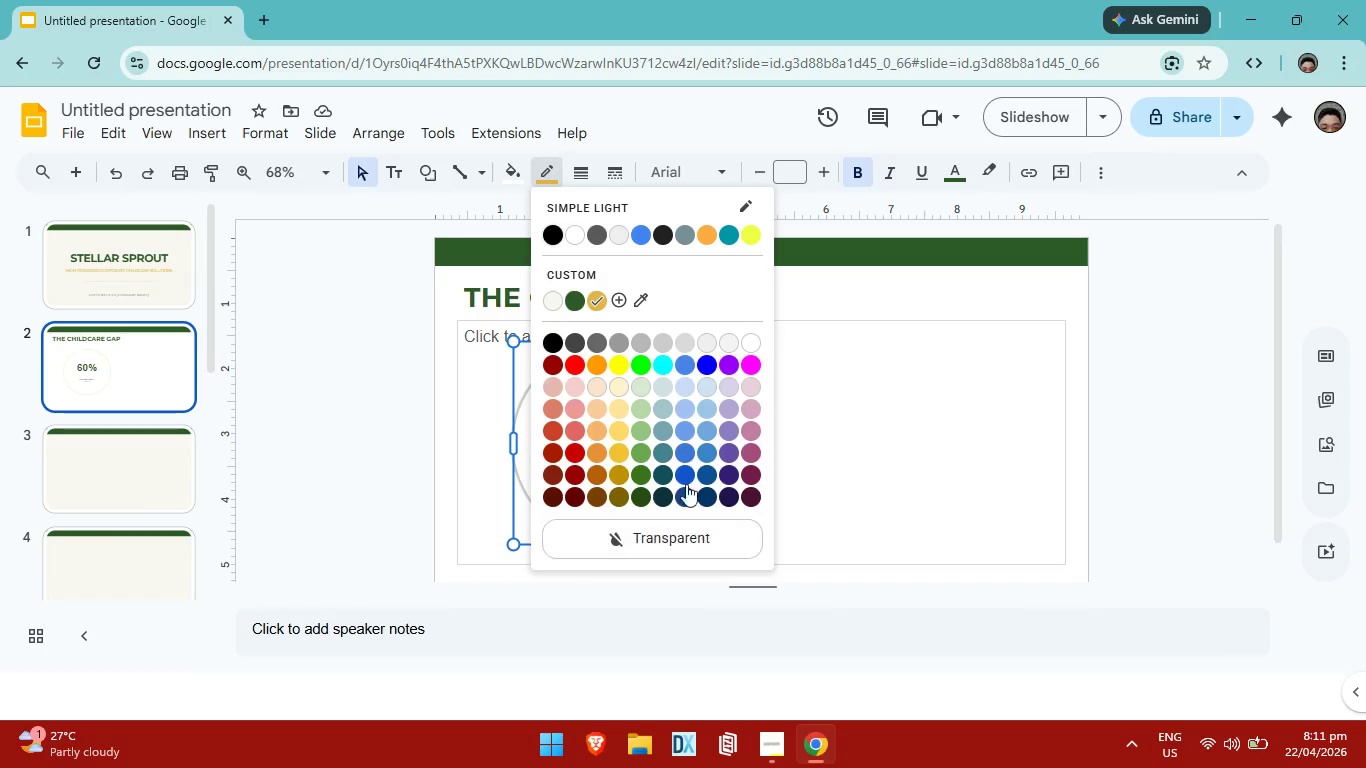 
scroll: coordinate [668, 455], scroll_direction: down, amount: 2.0
 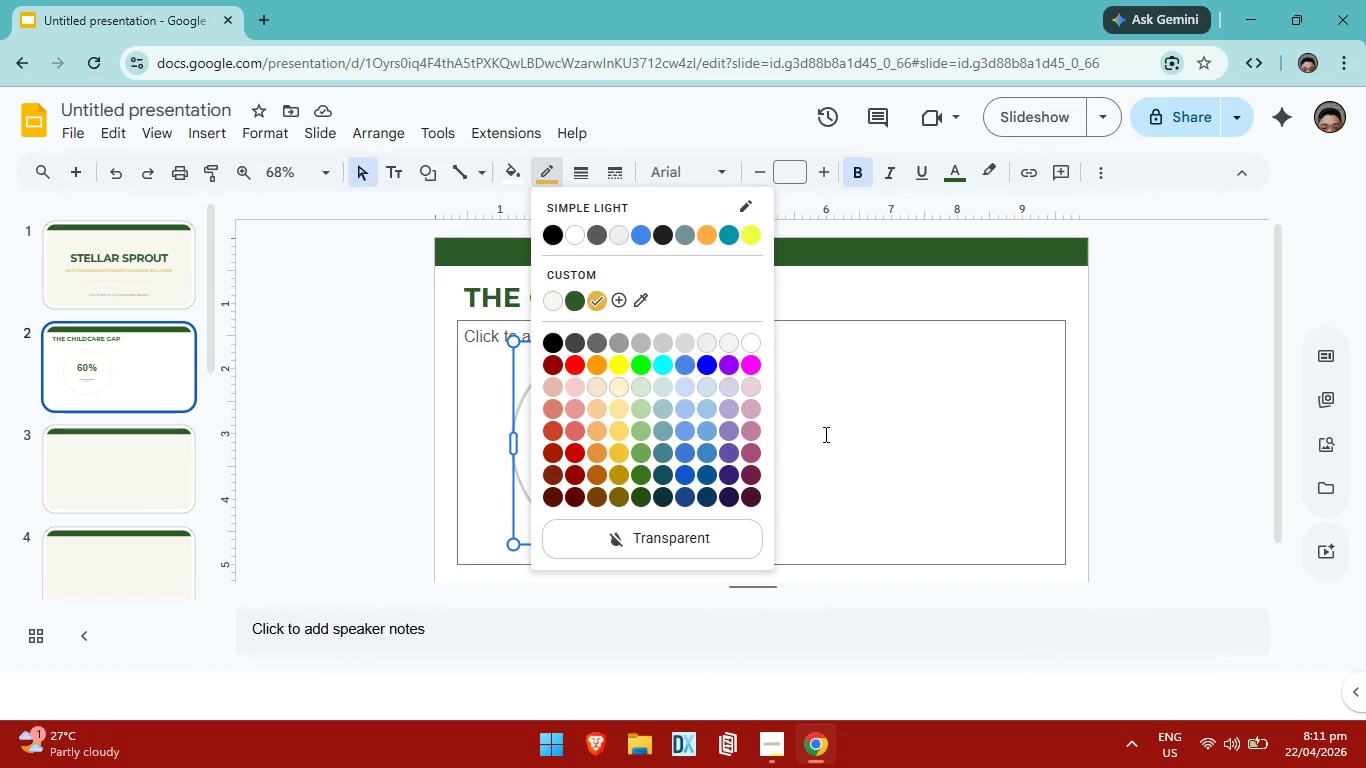 
wait(5.09)
 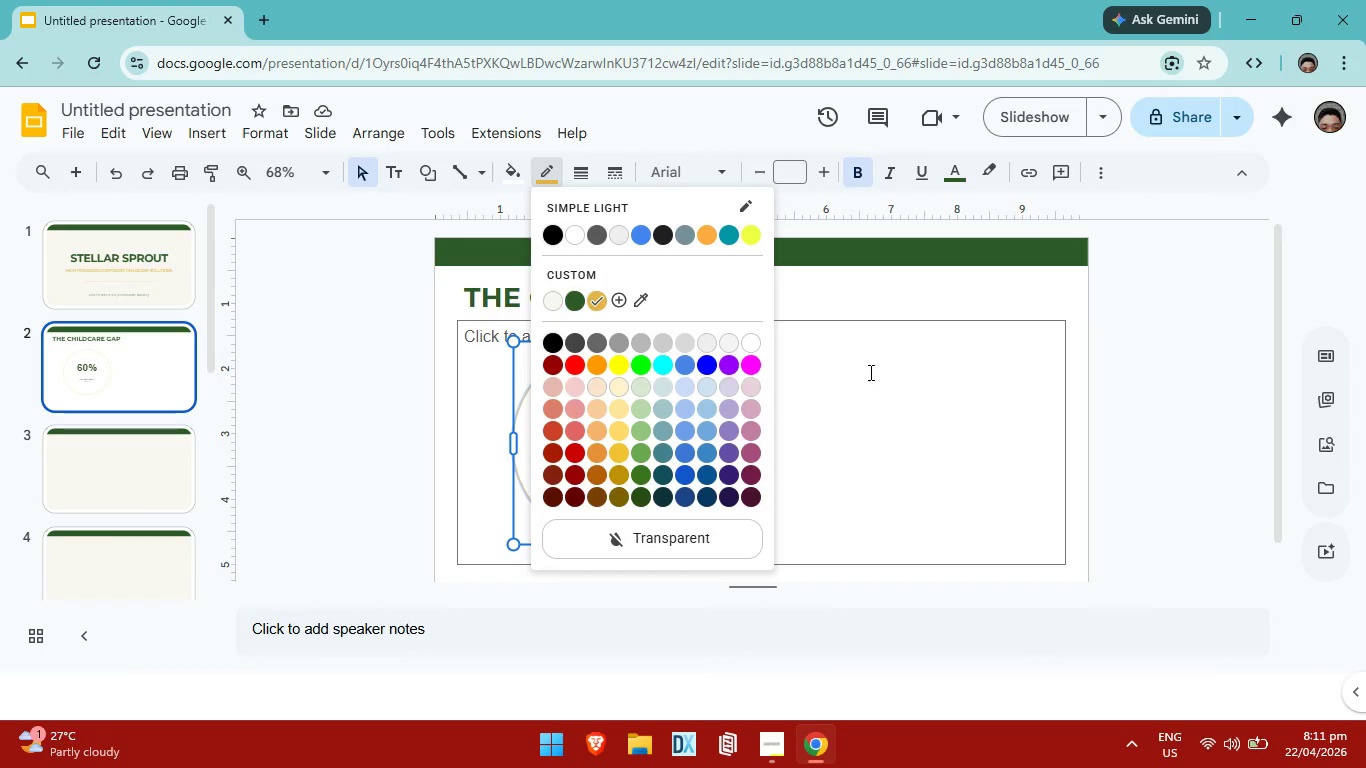 
scroll: coordinate [673, 280], scroll_direction: down, amount: 2.0
 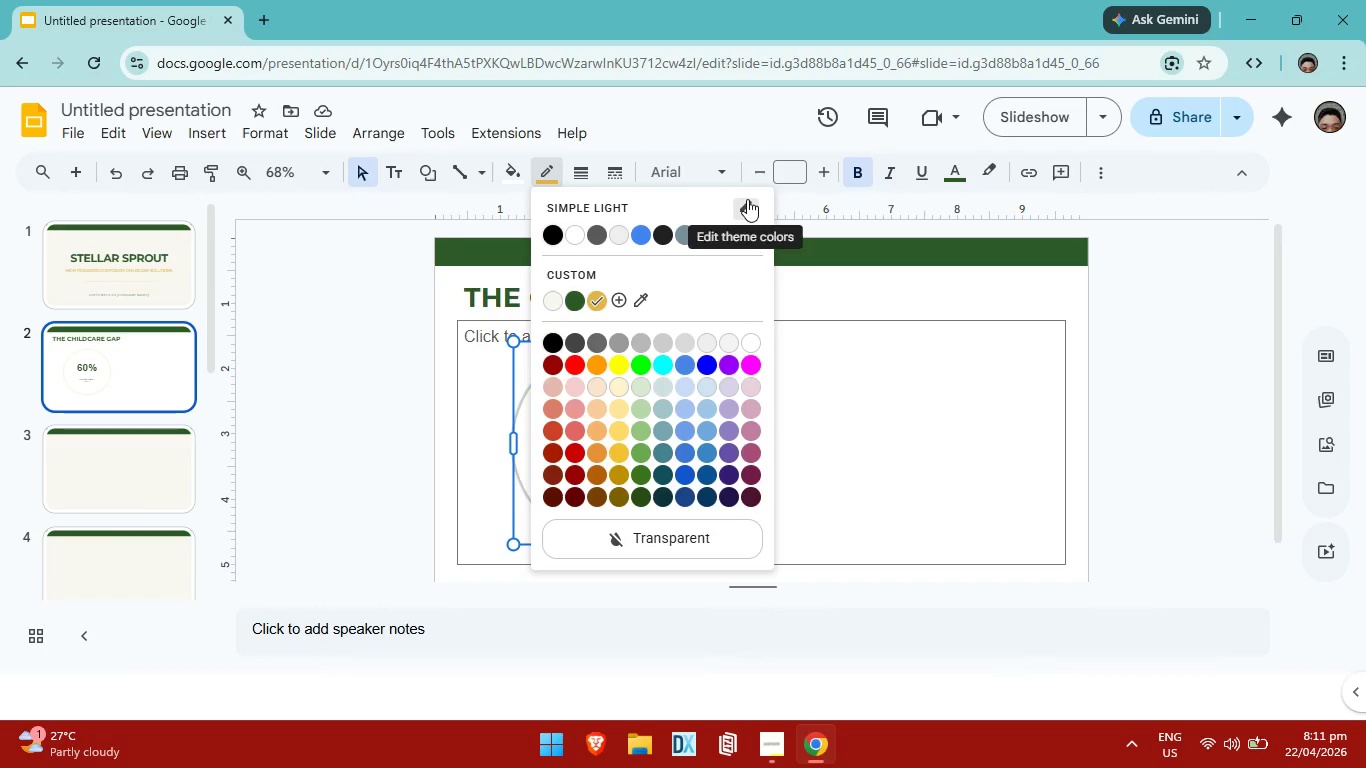 
left_click([888, 422])
 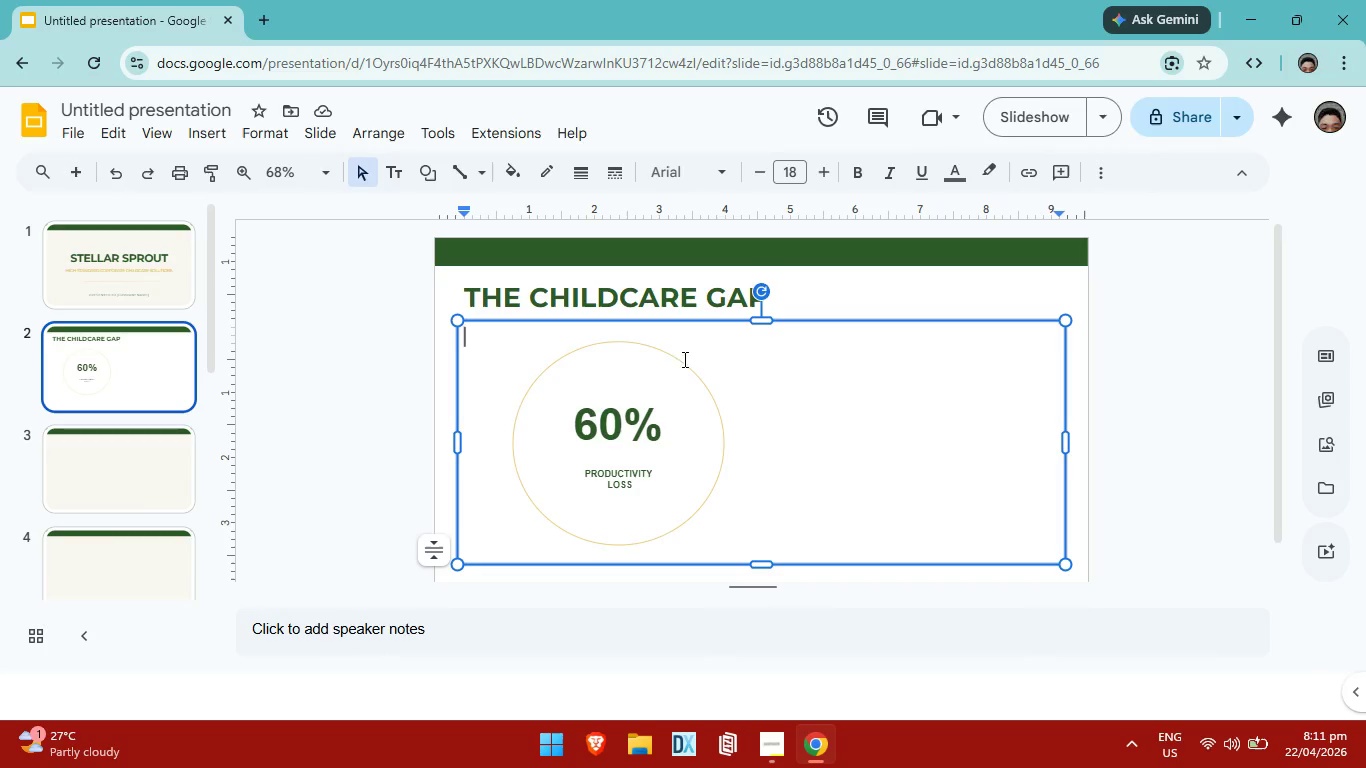 
double_click([680, 363])
 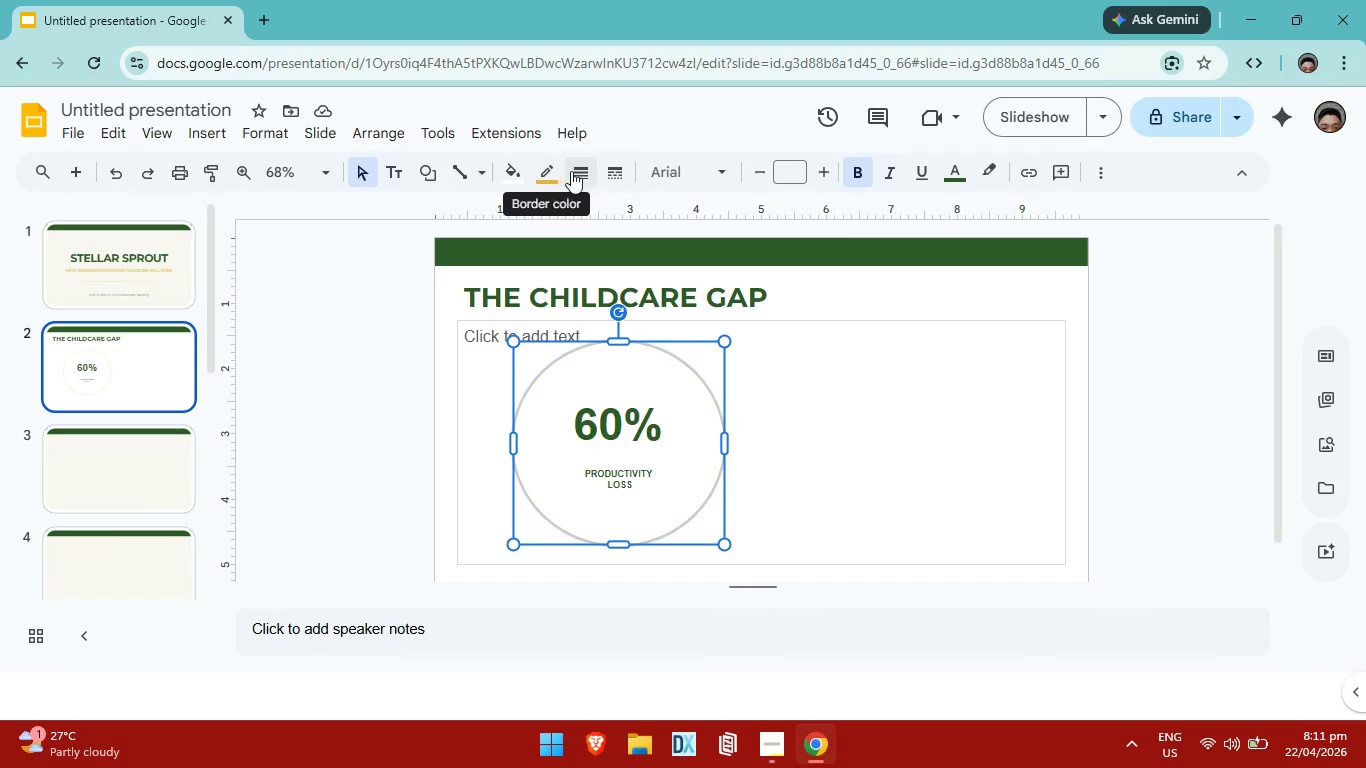 
left_click([587, 167])
 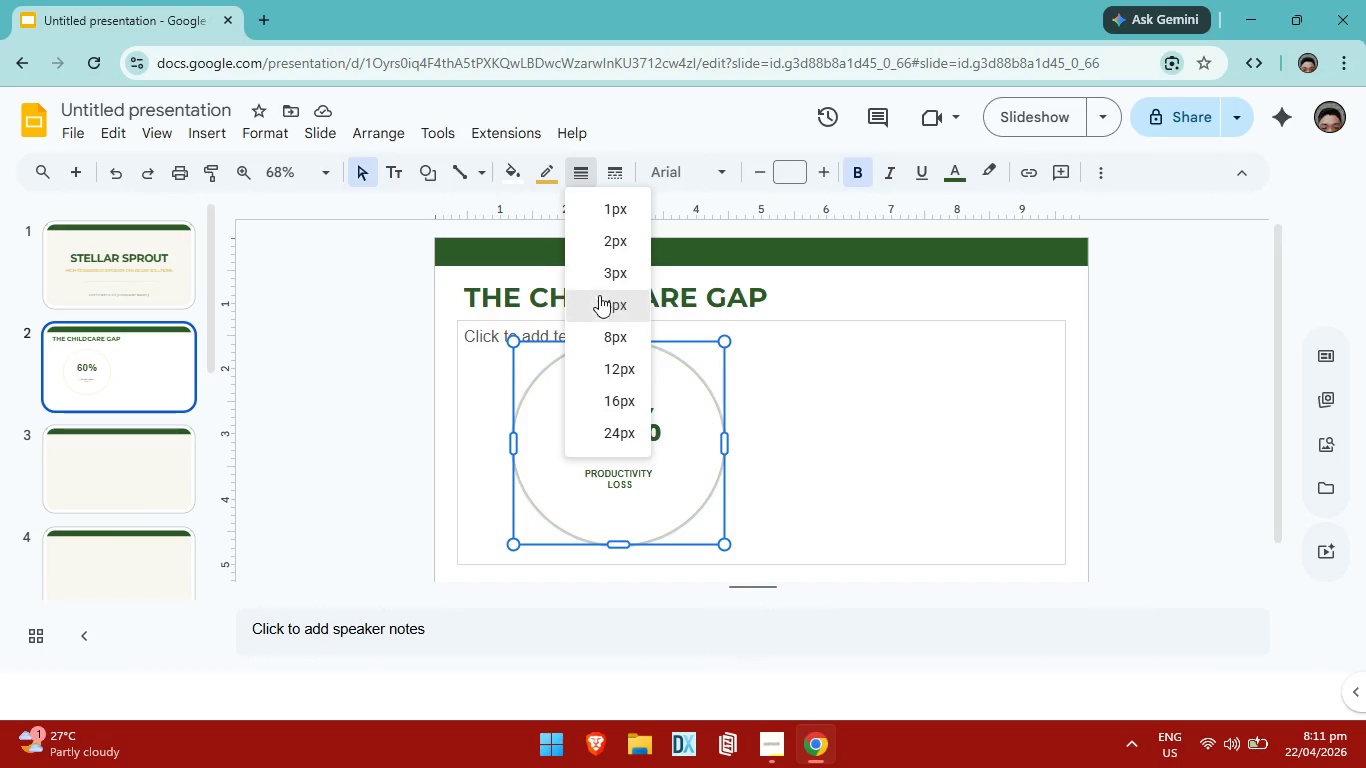 
left_click([604, 307])
 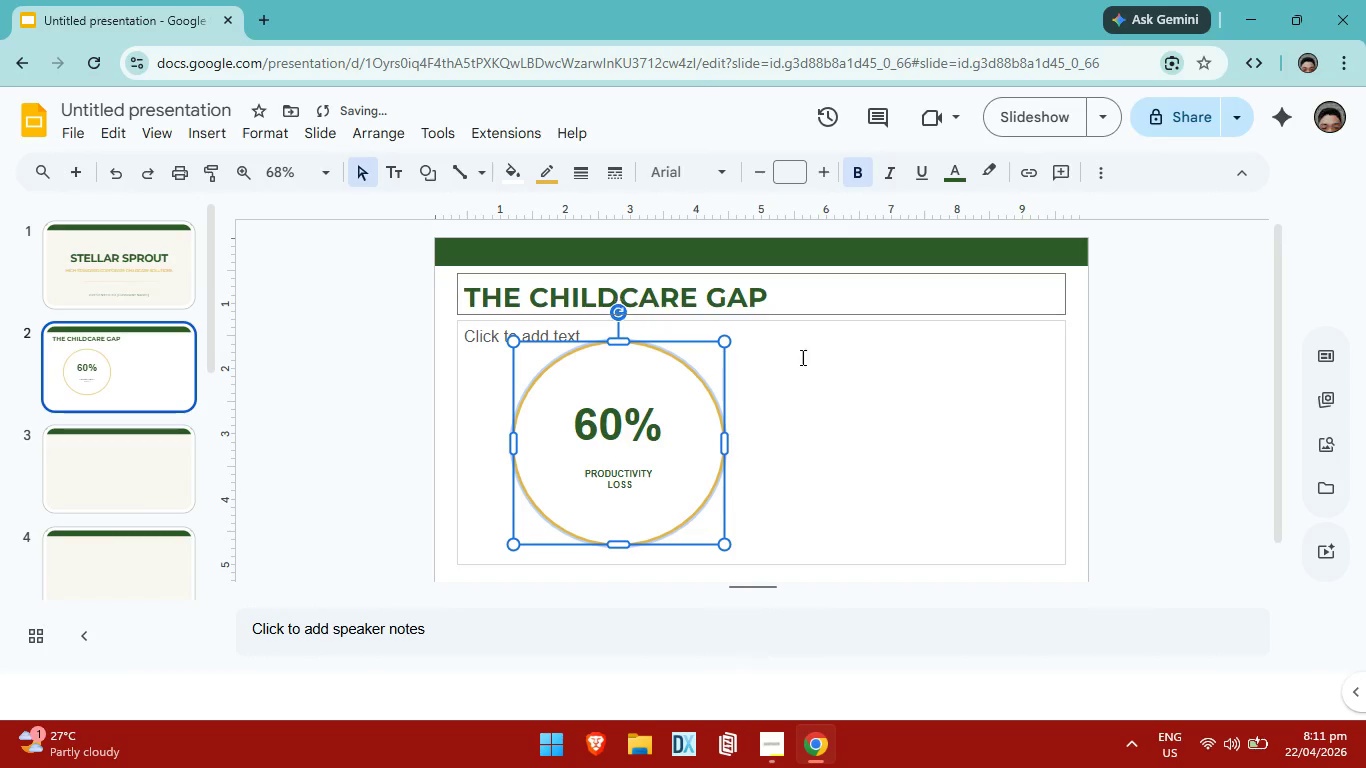 
left_click([910, 396])
 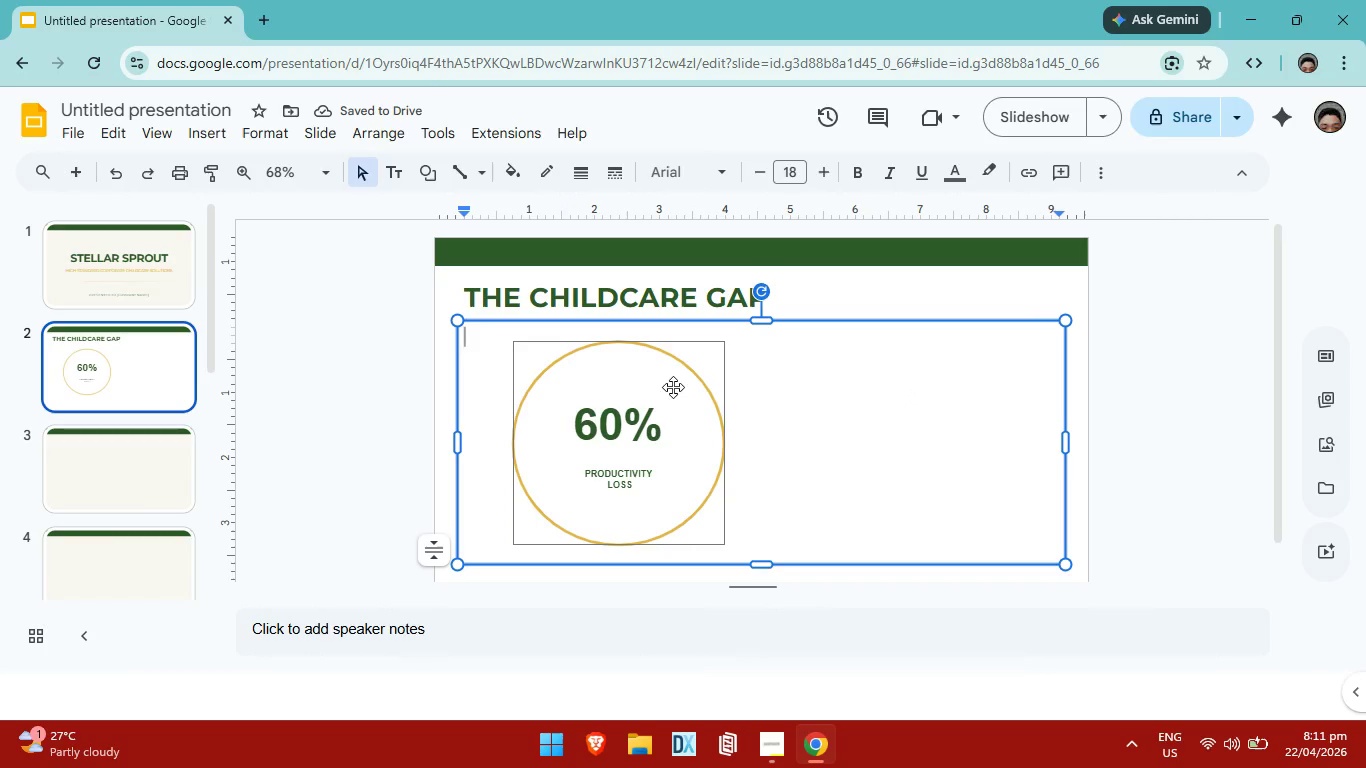 
left_click([663, 359])
 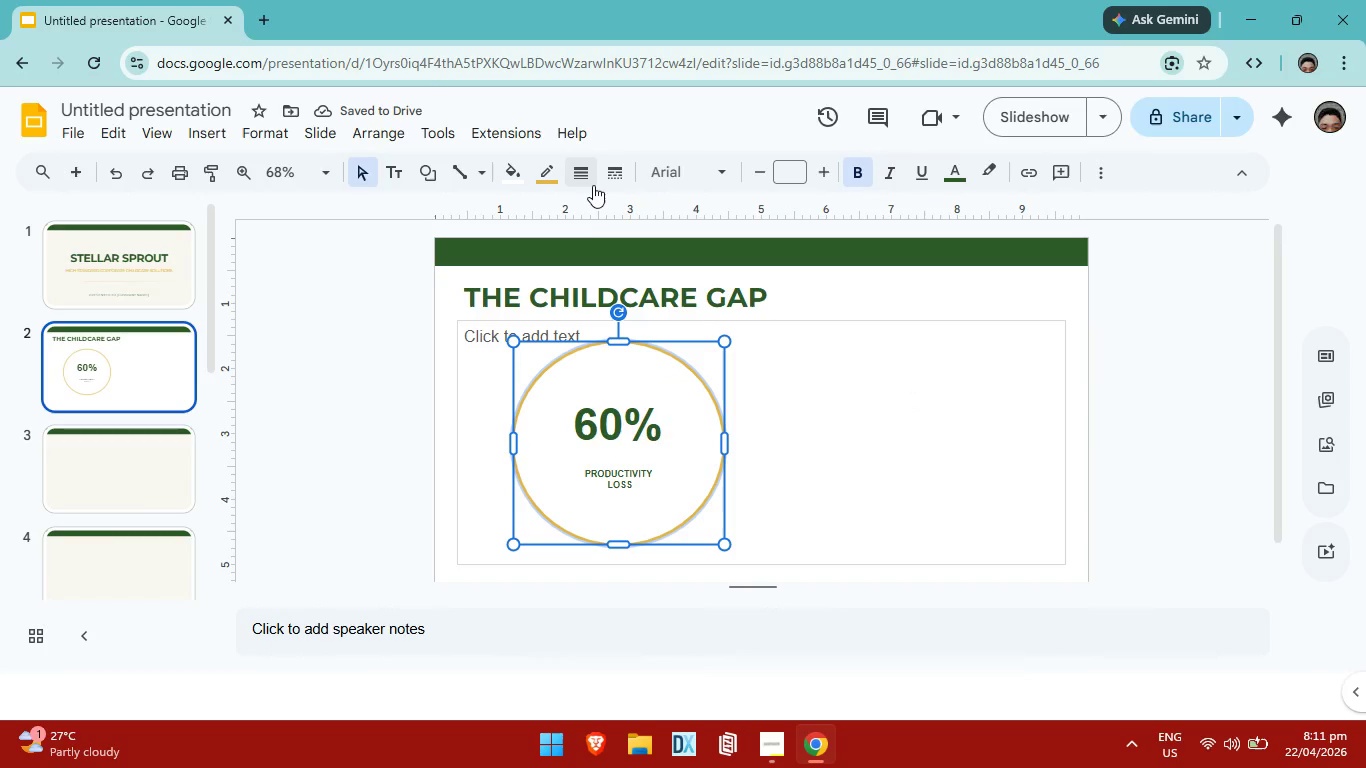 
left_click([593, 176])
 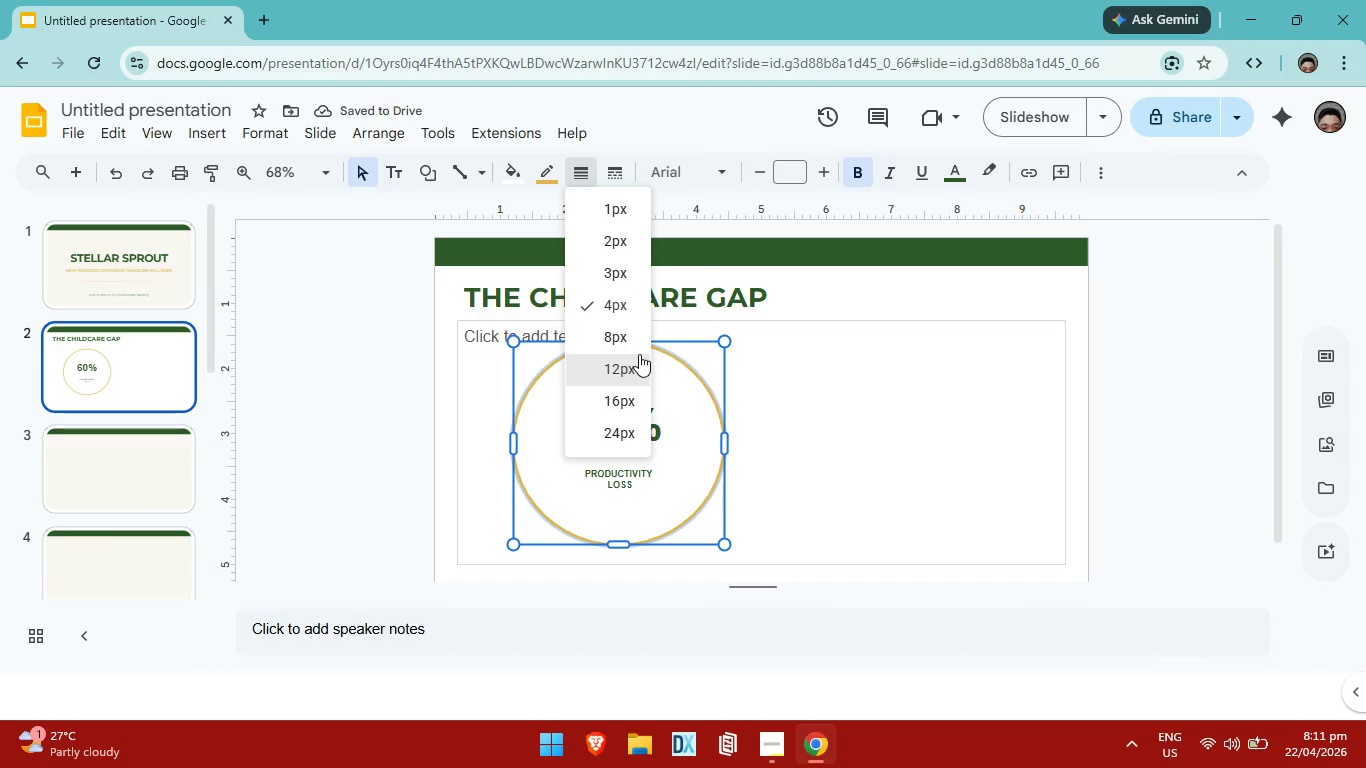 
left_click([639, 354])
 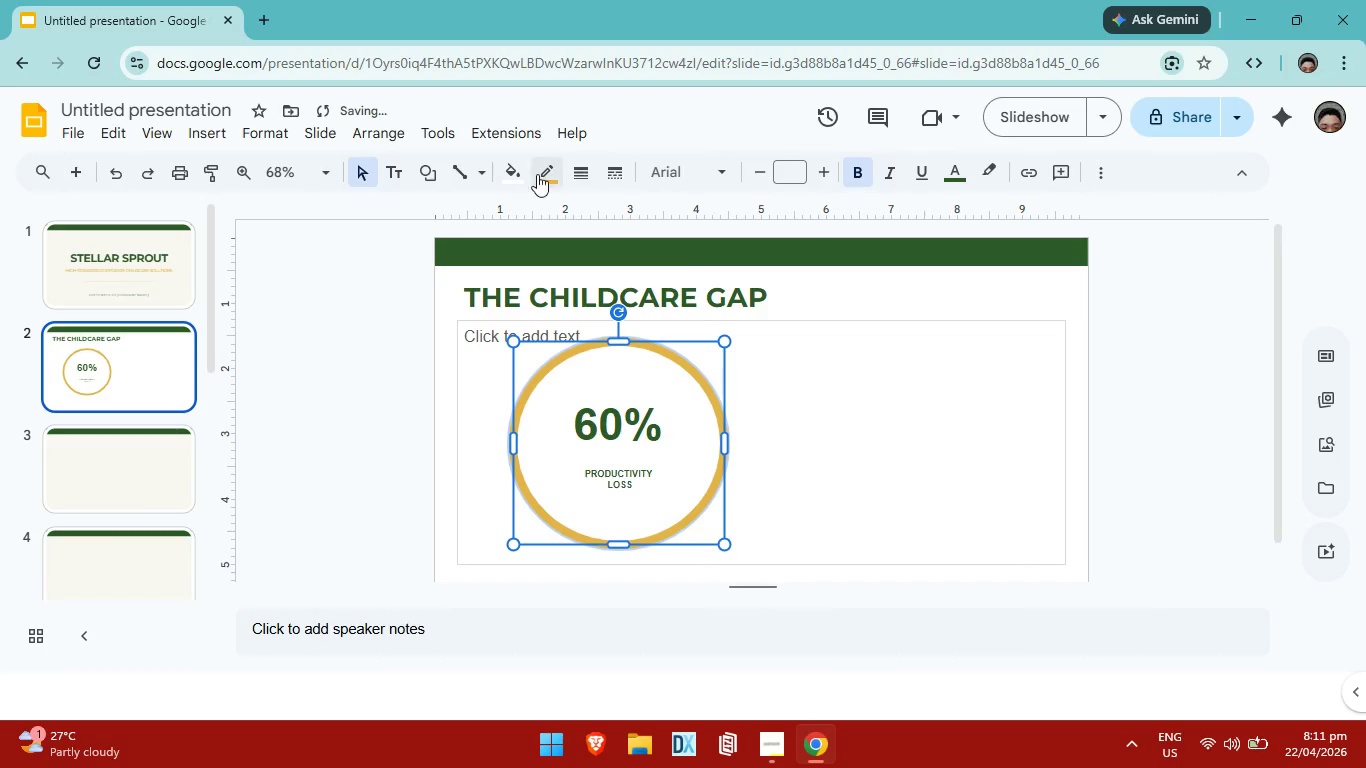 
left_click([537, 174])
 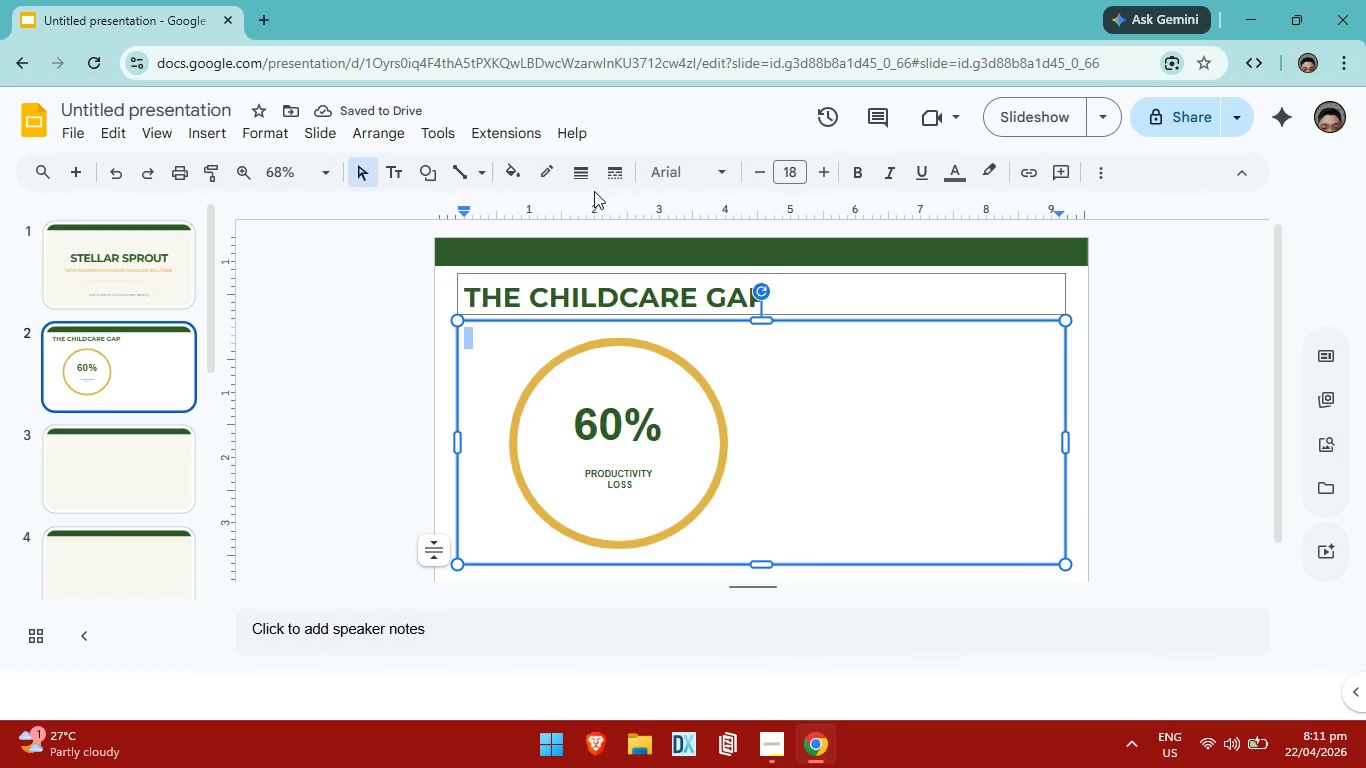 
left_click([579, 176])
 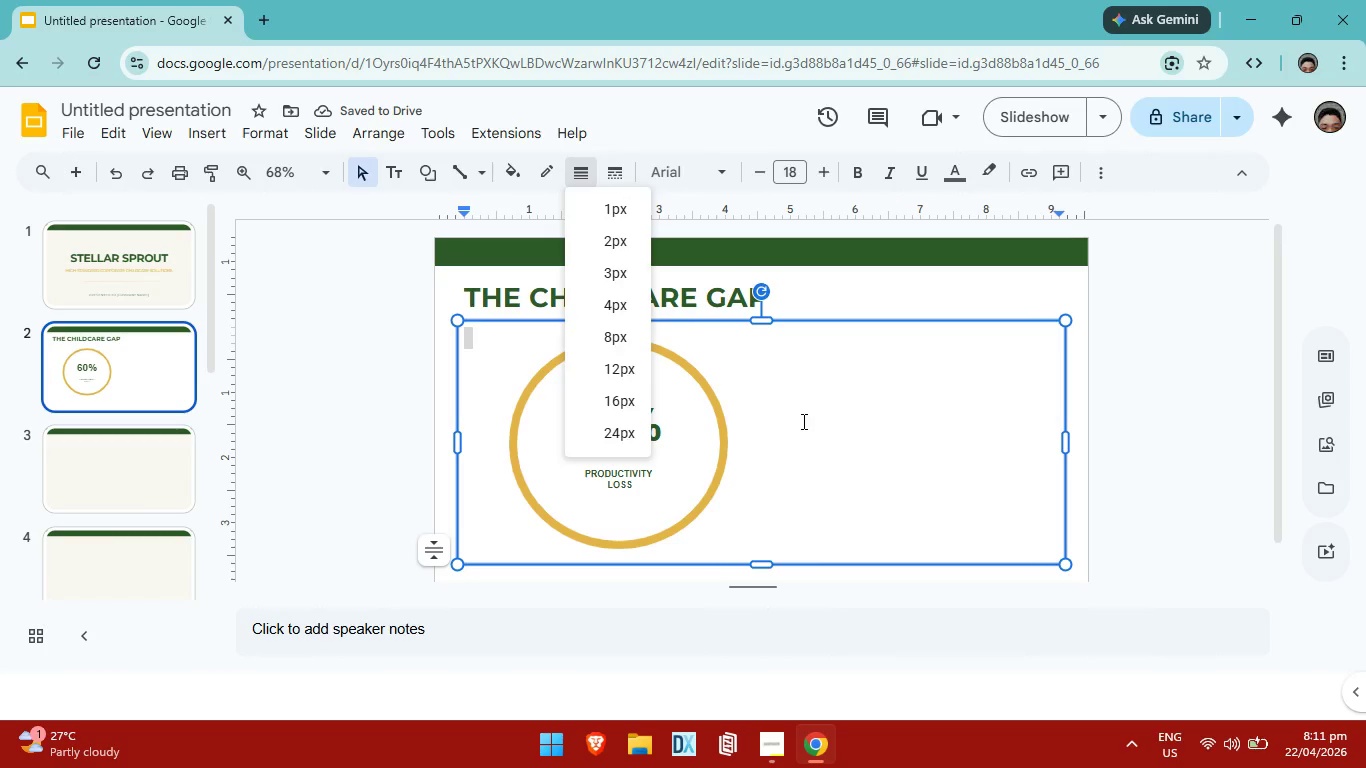 
left_click([805, 420])
 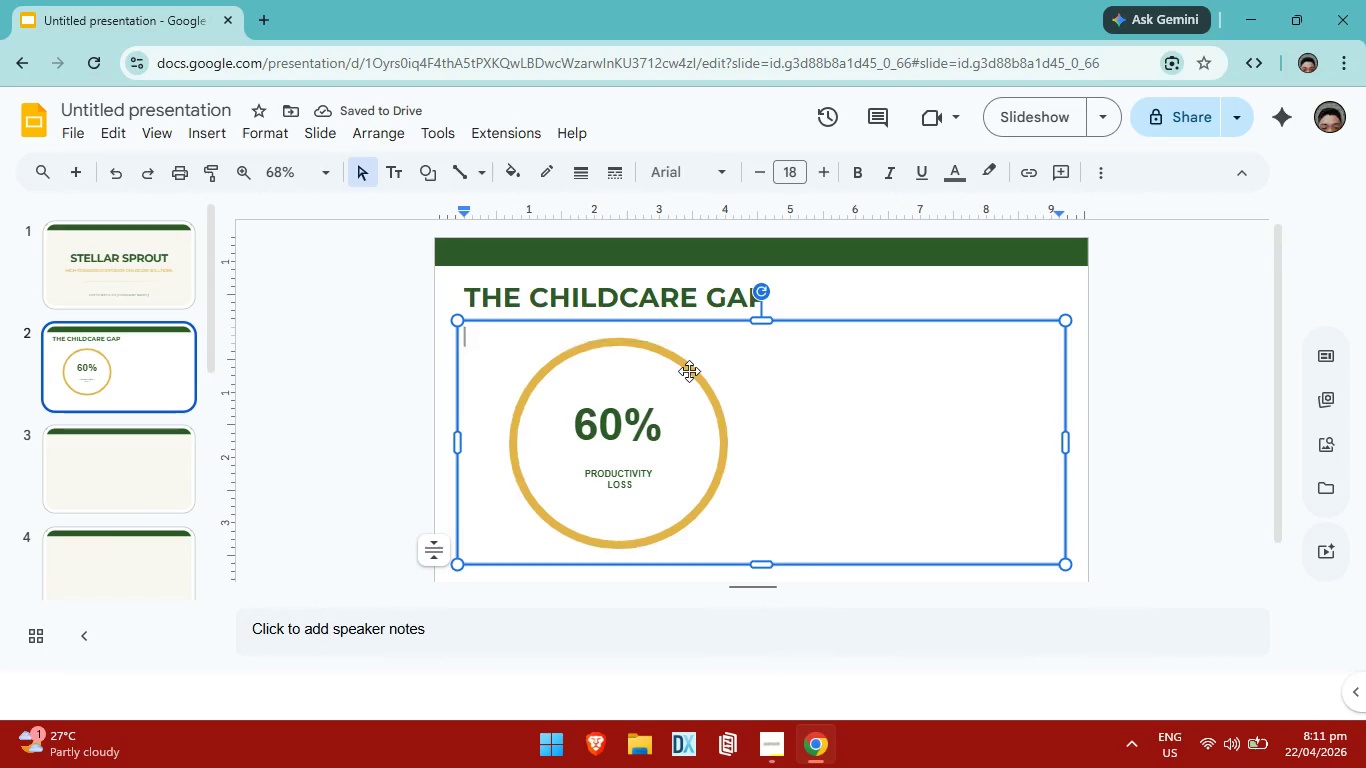 
left_click([689, 371])
 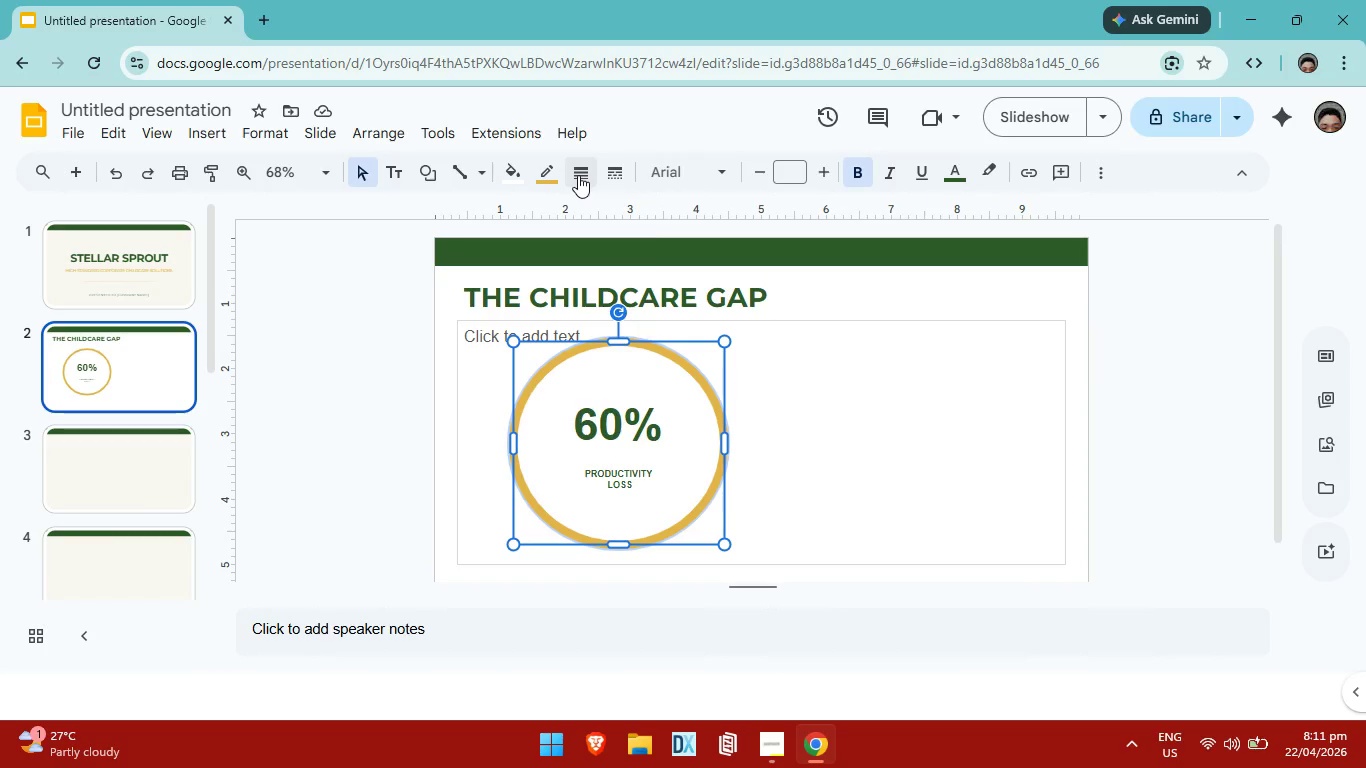 
left_click([578, 175])
 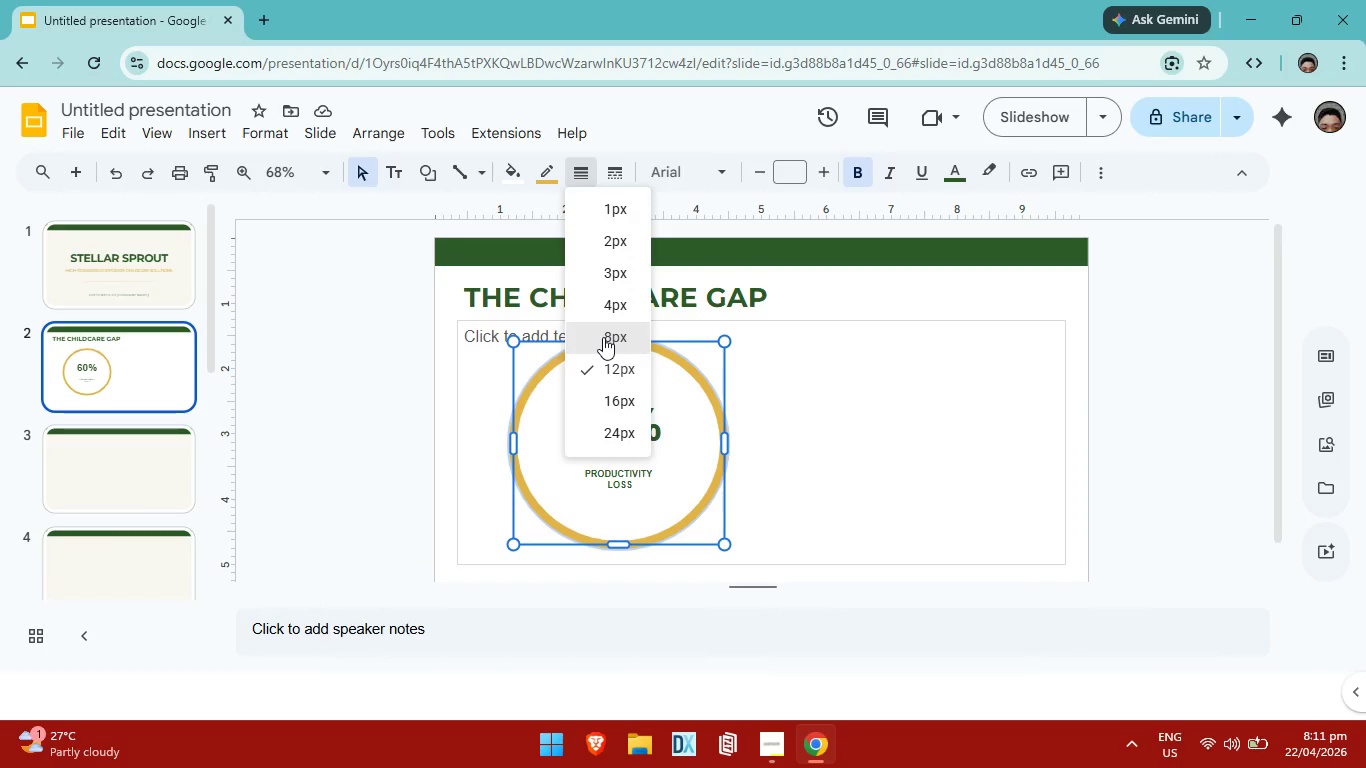 
left_click([603, 337])
 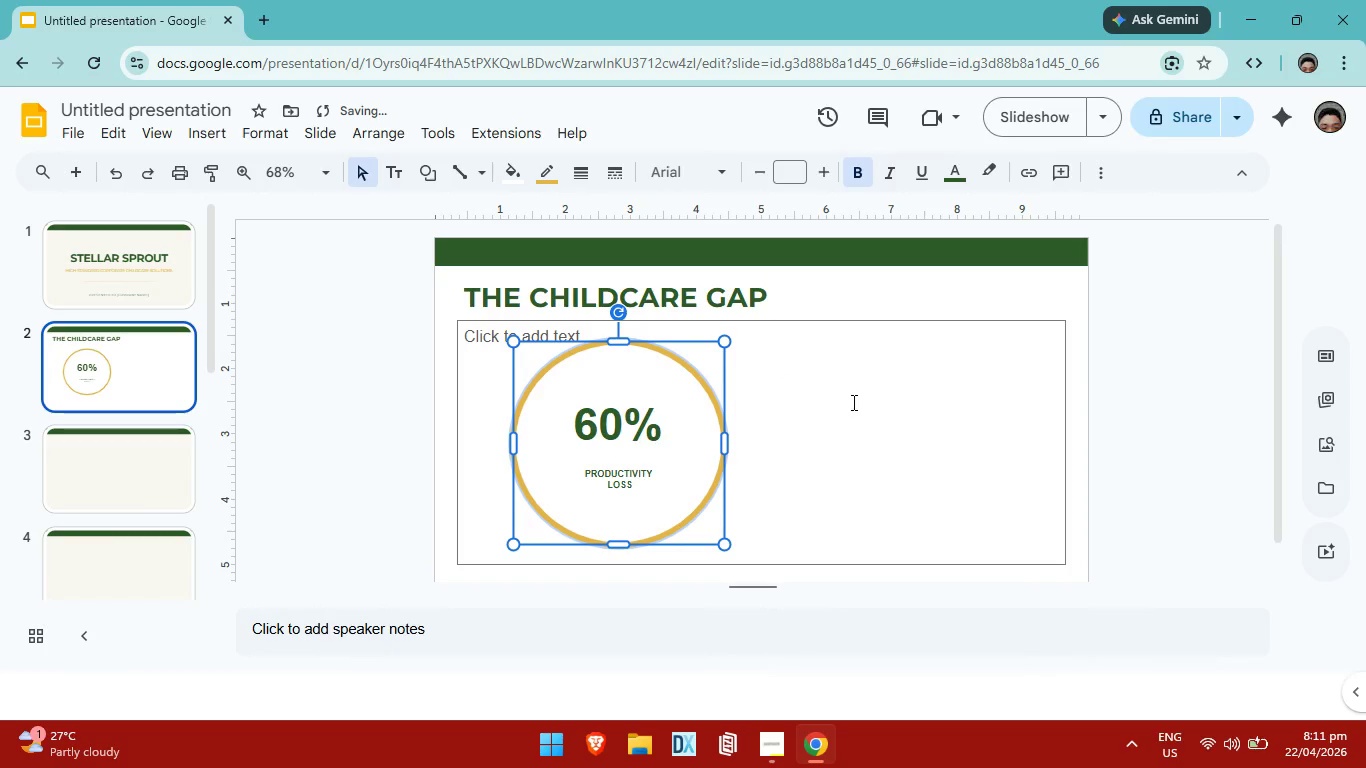 
left_click([852, 402])
 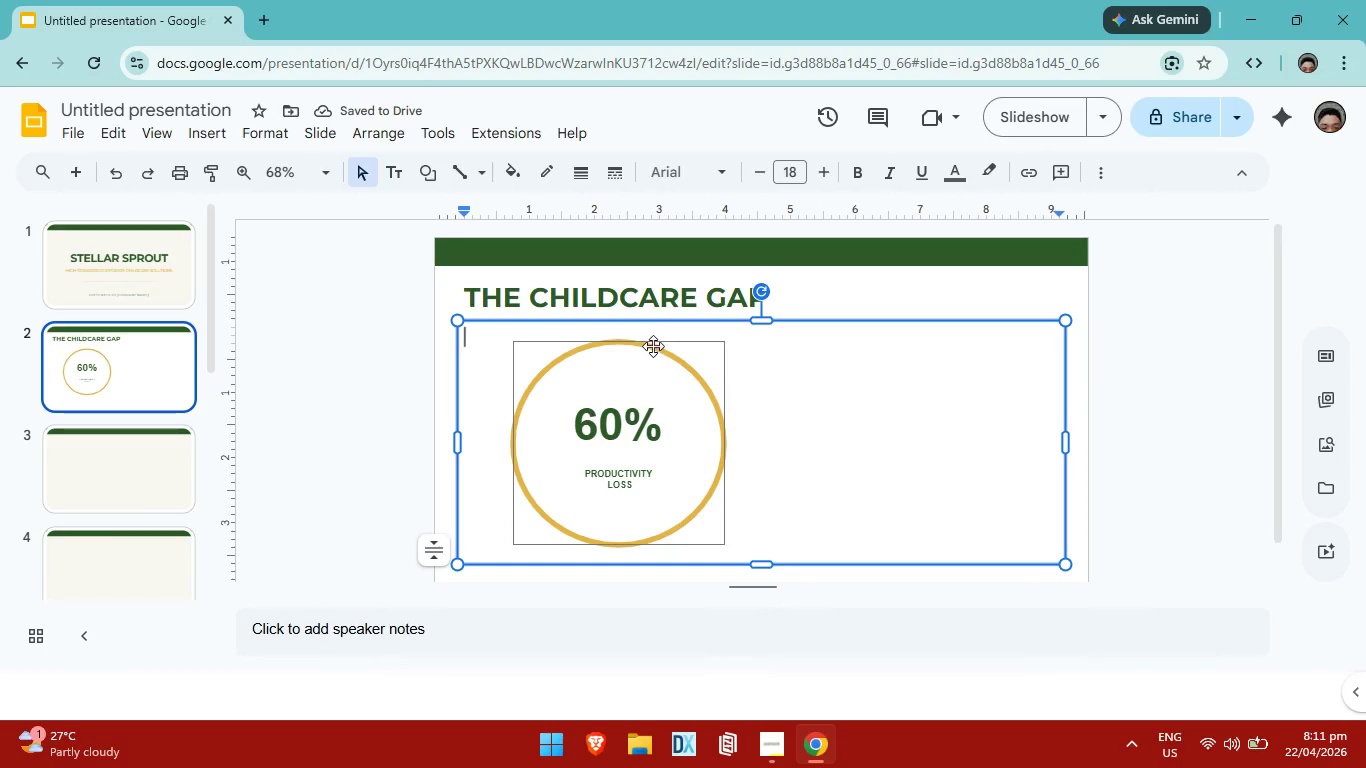 
left_click([788, 404])
 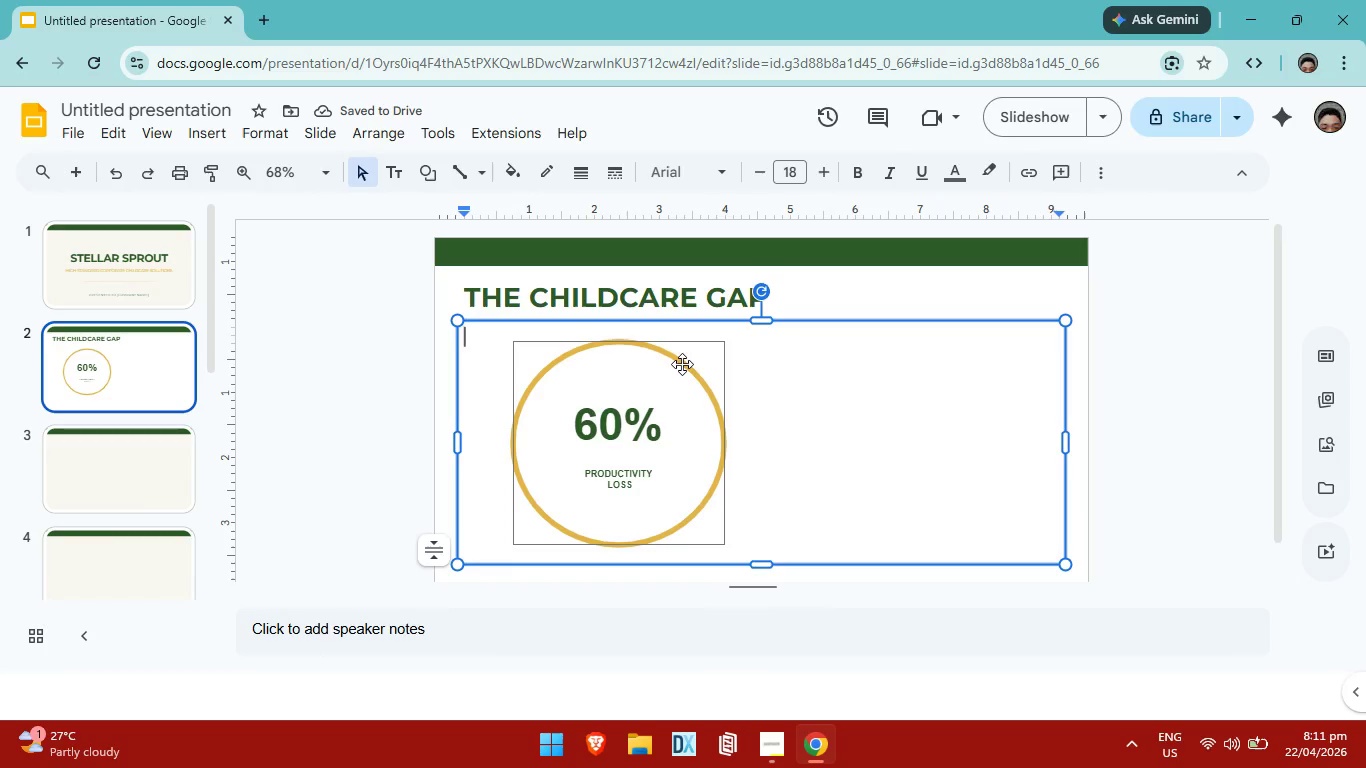 
left_click([677, 364])
 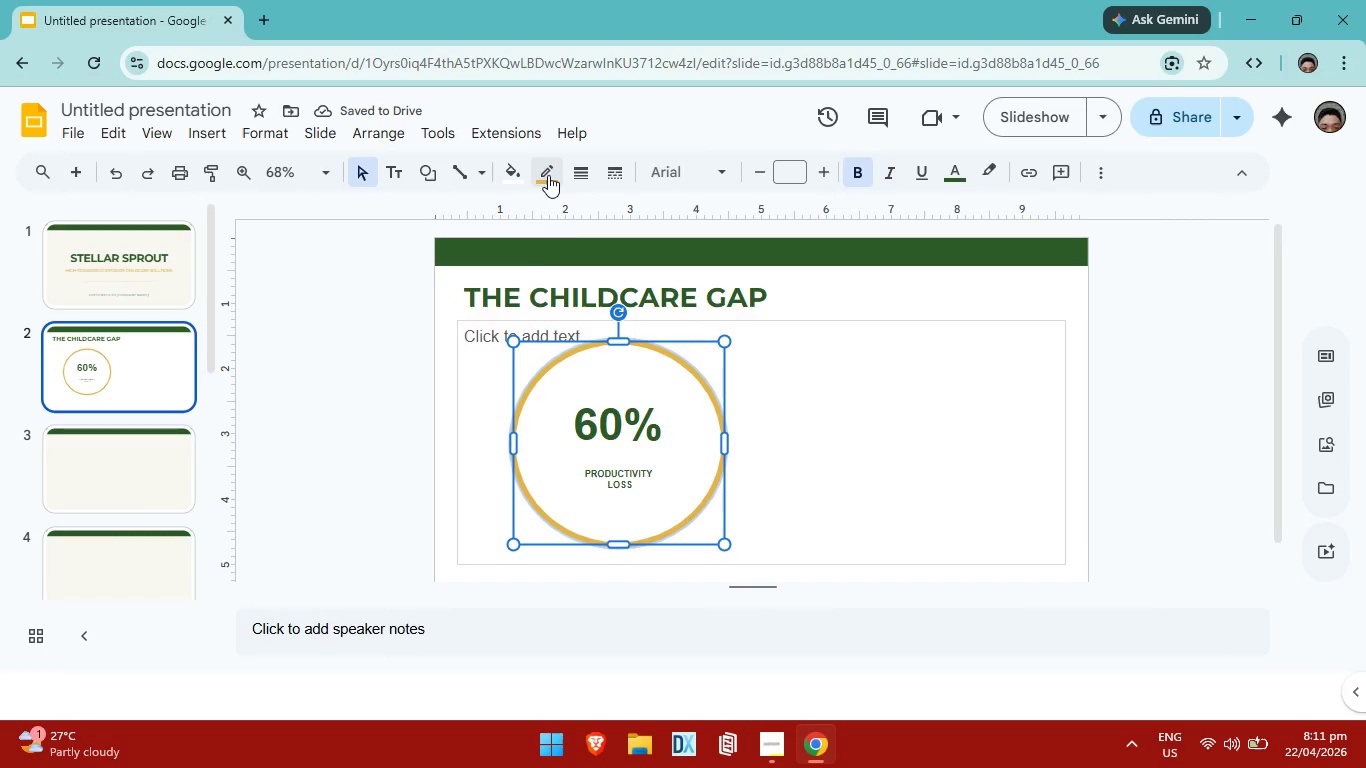 
left_click([546, 173])
 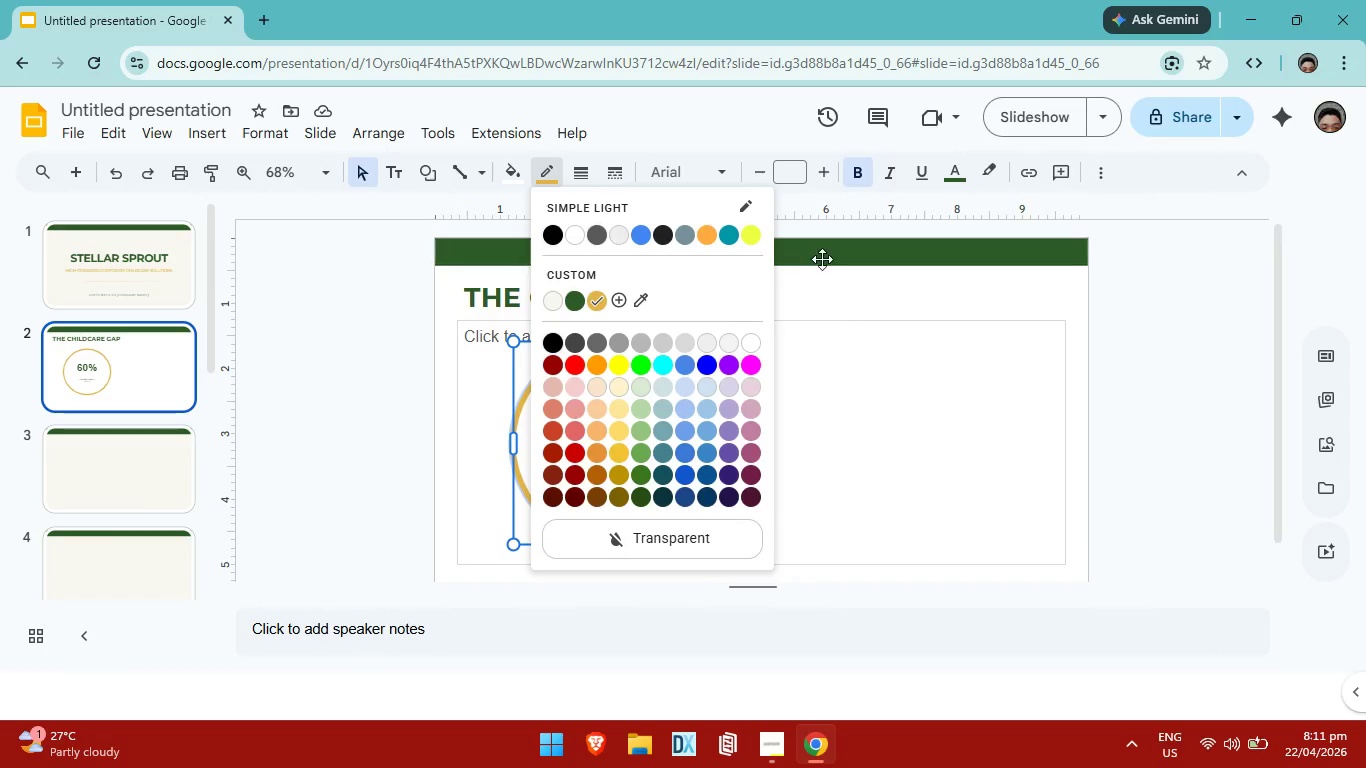 
left_click([845, 342])
 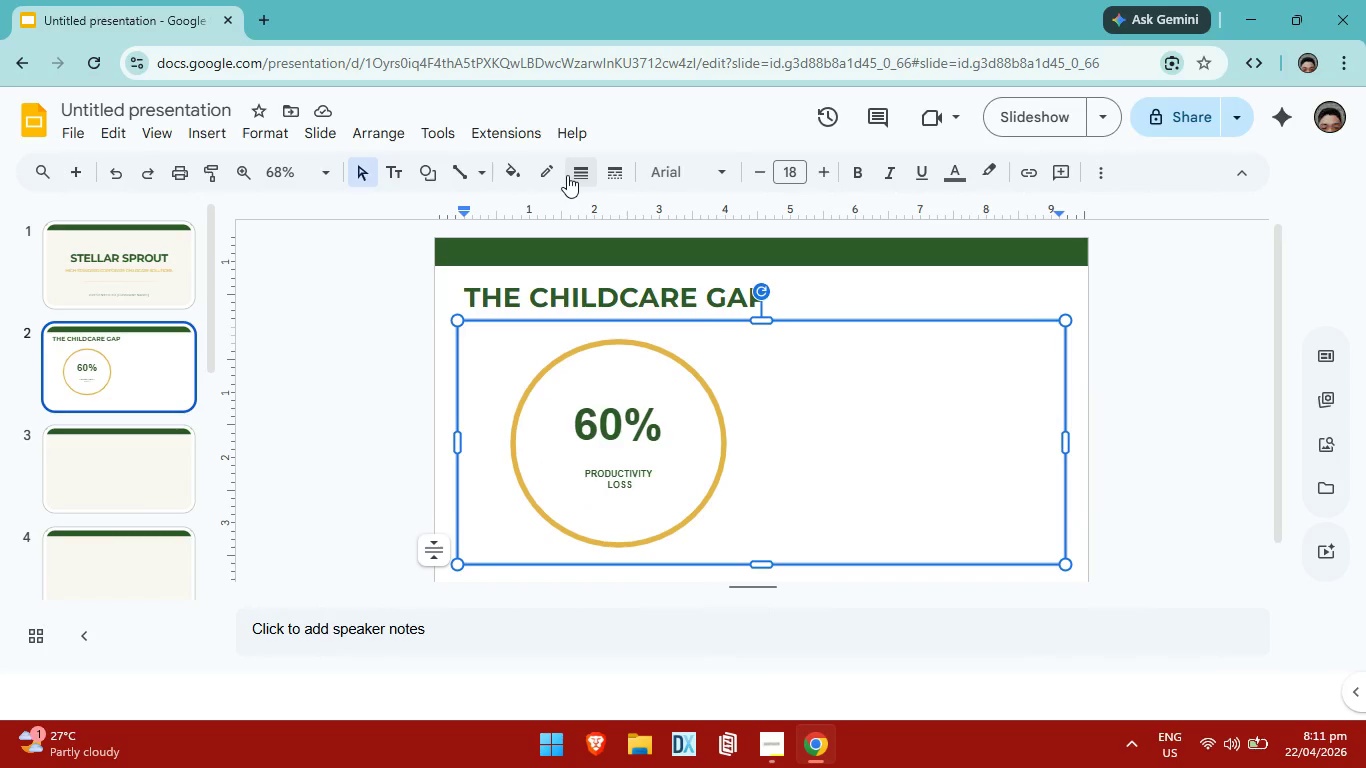 
left_click([567, 175])
 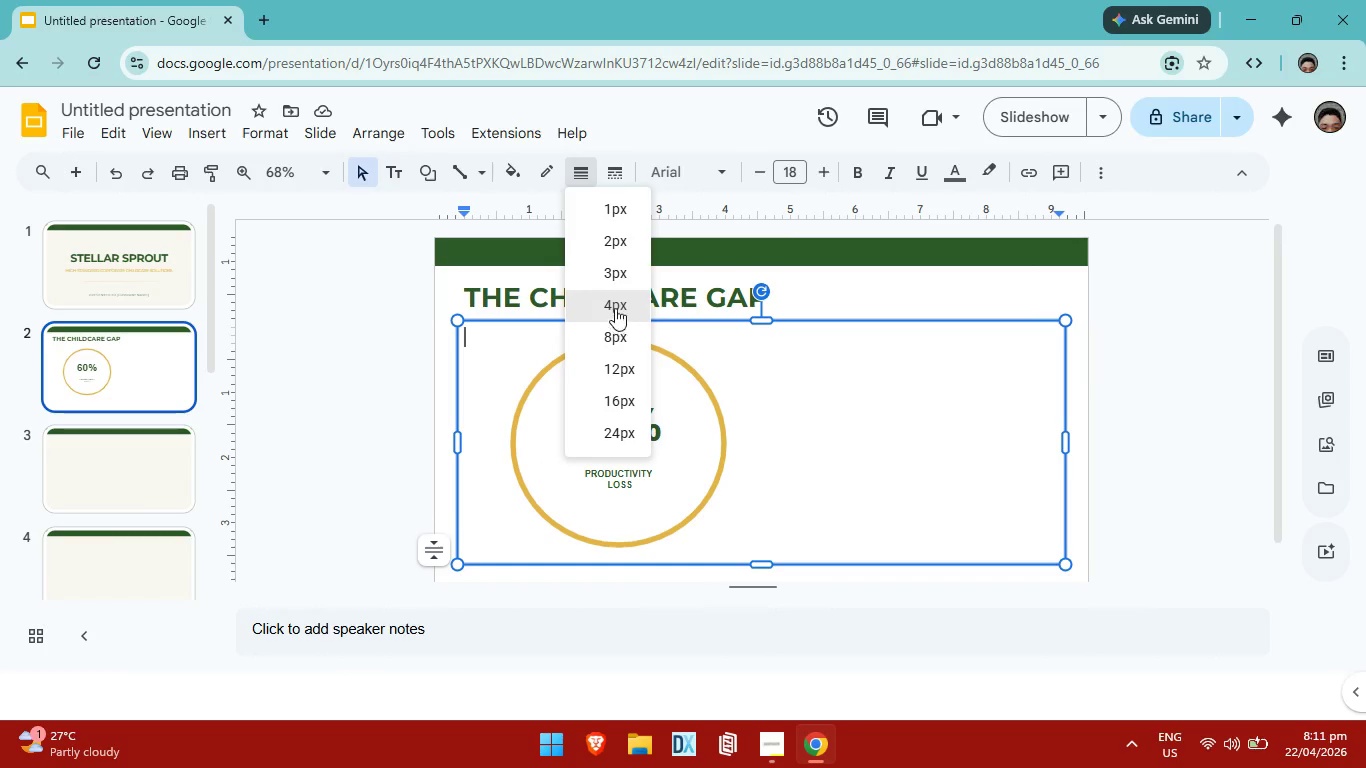 
left_click([615, 303])
 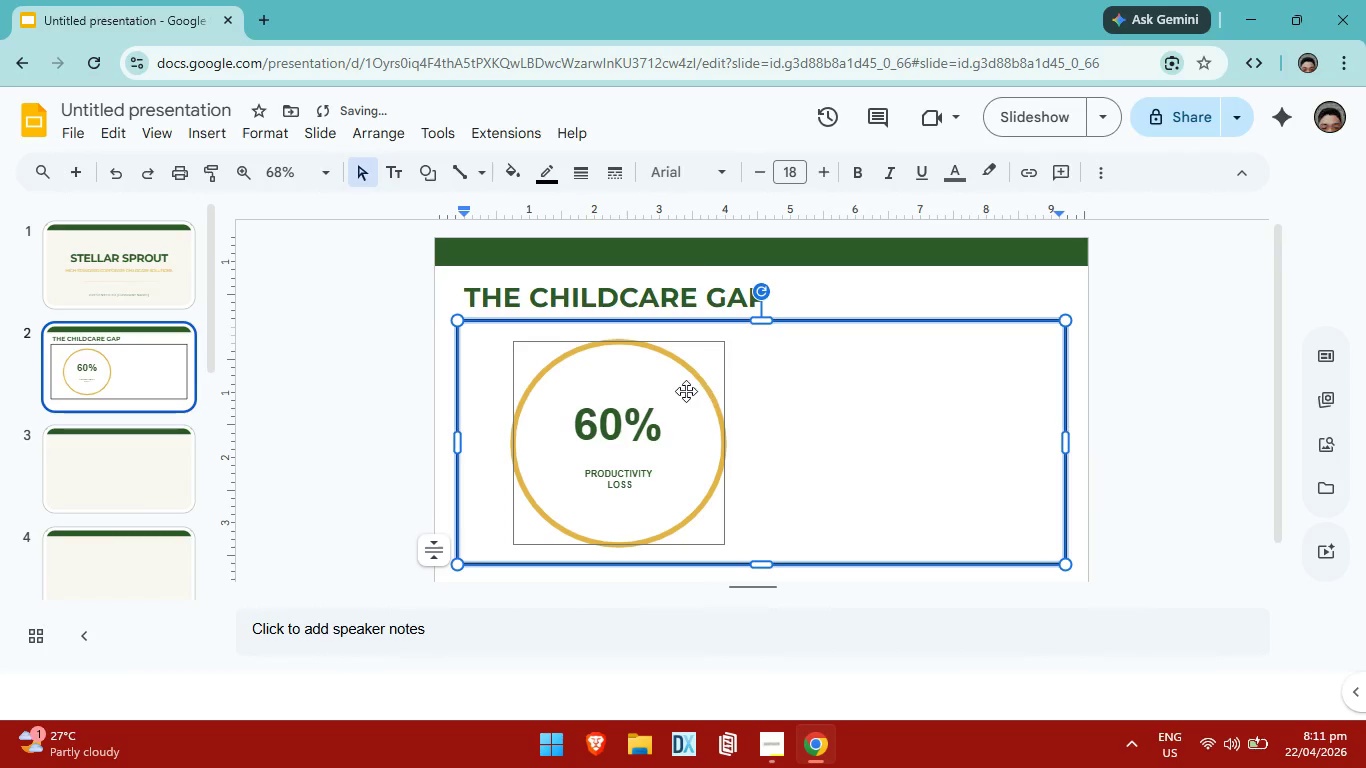 
left_click([697, 374])
 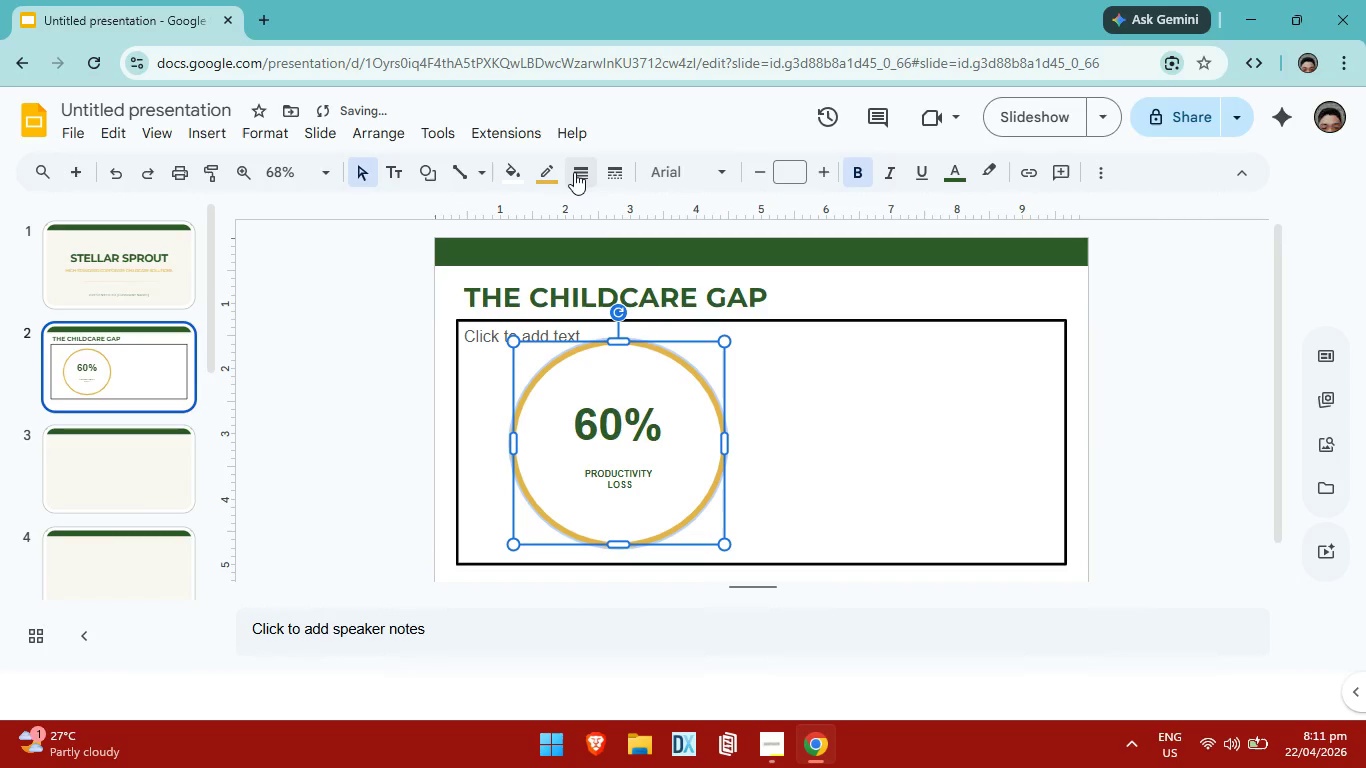 
left_click([574, 172])
 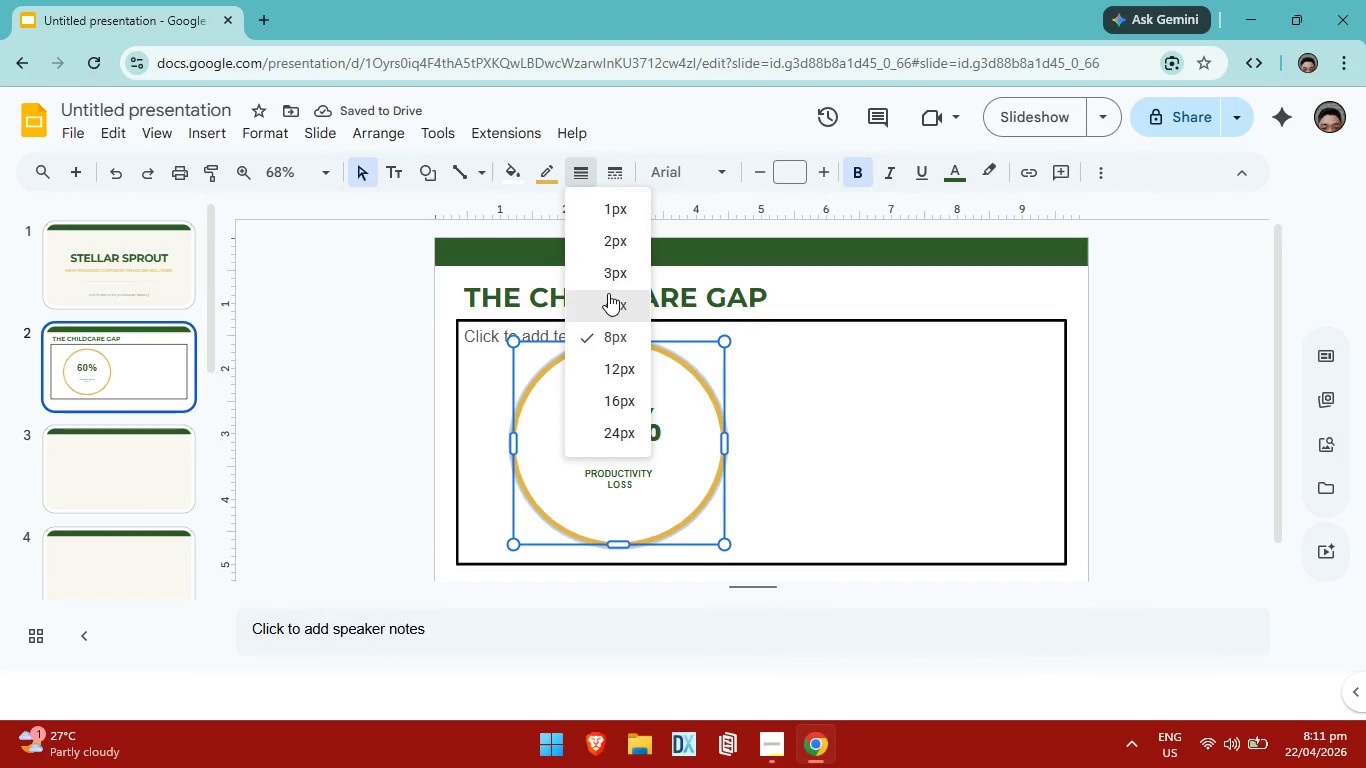 
left_click([608, 293])
 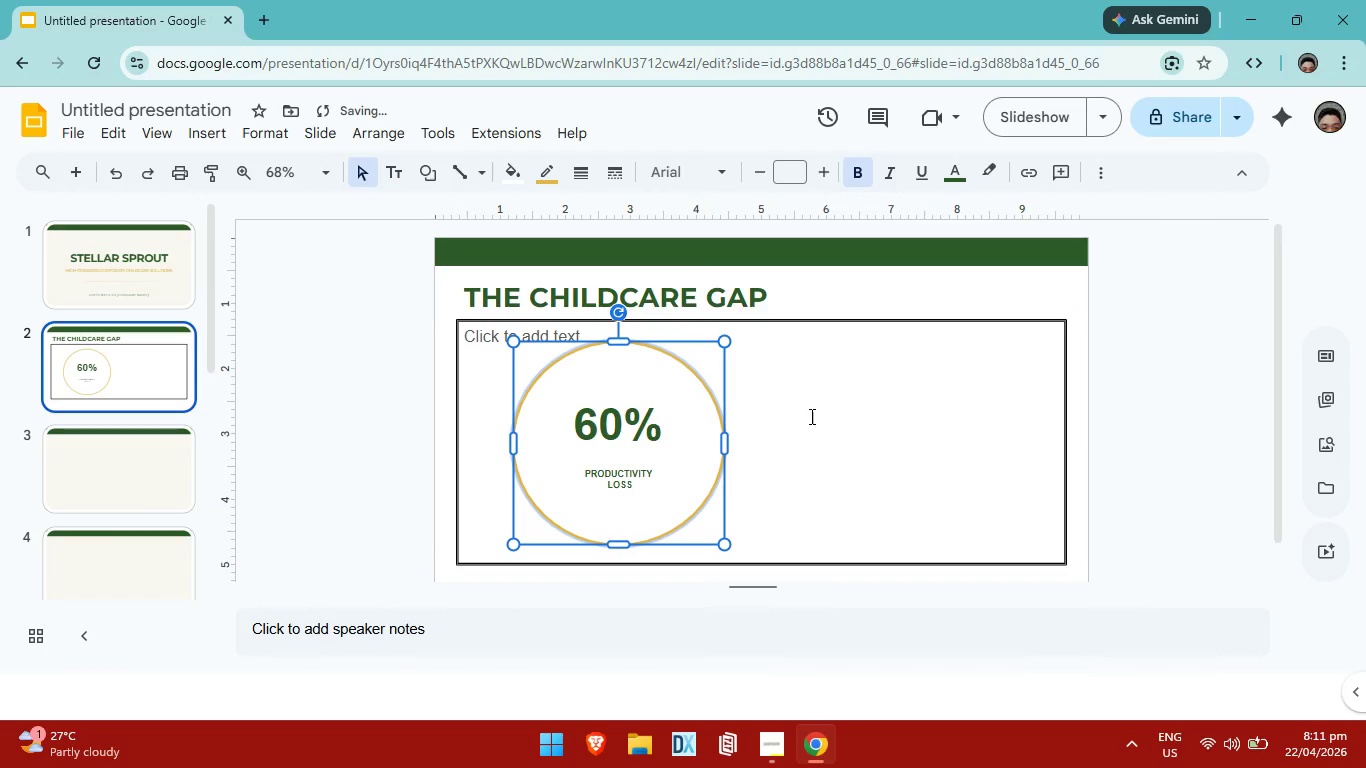 
left_click([822, 420])
 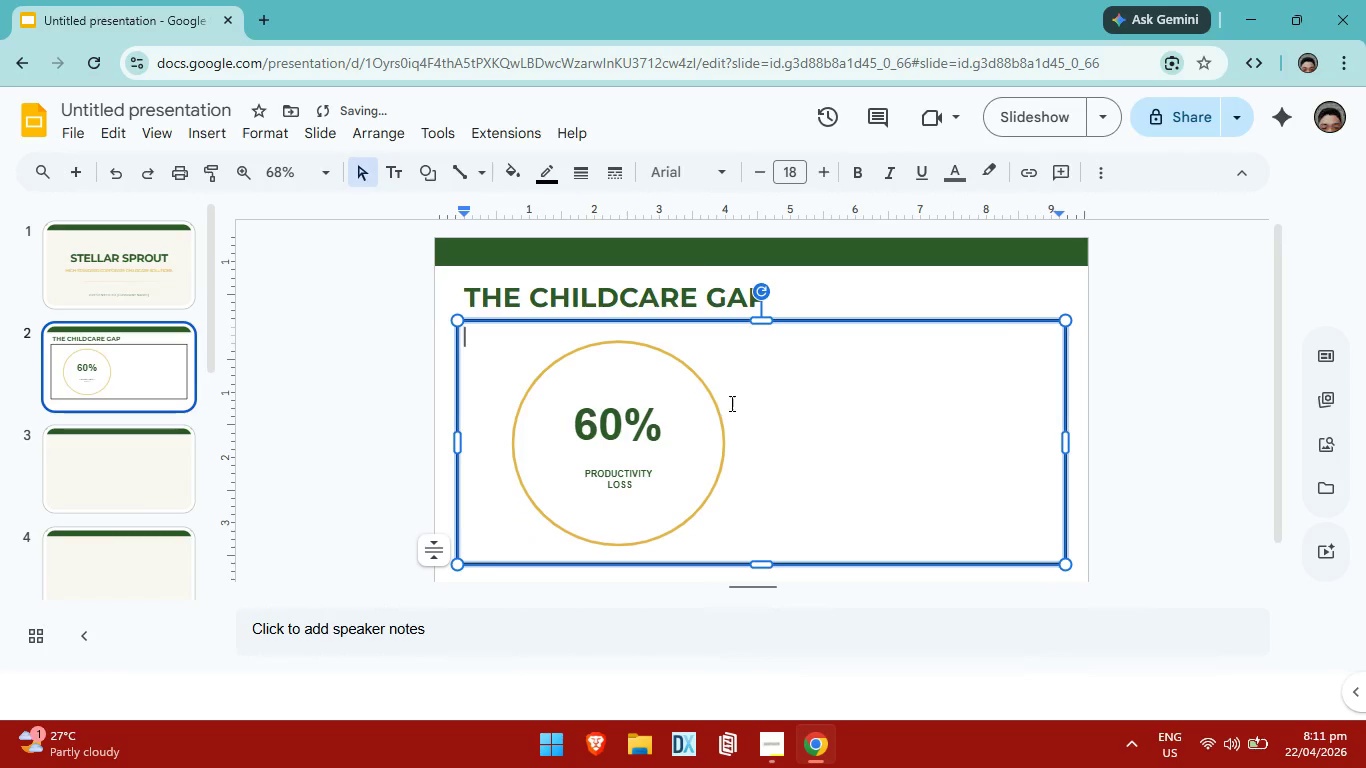 
left_click([693, 368])
 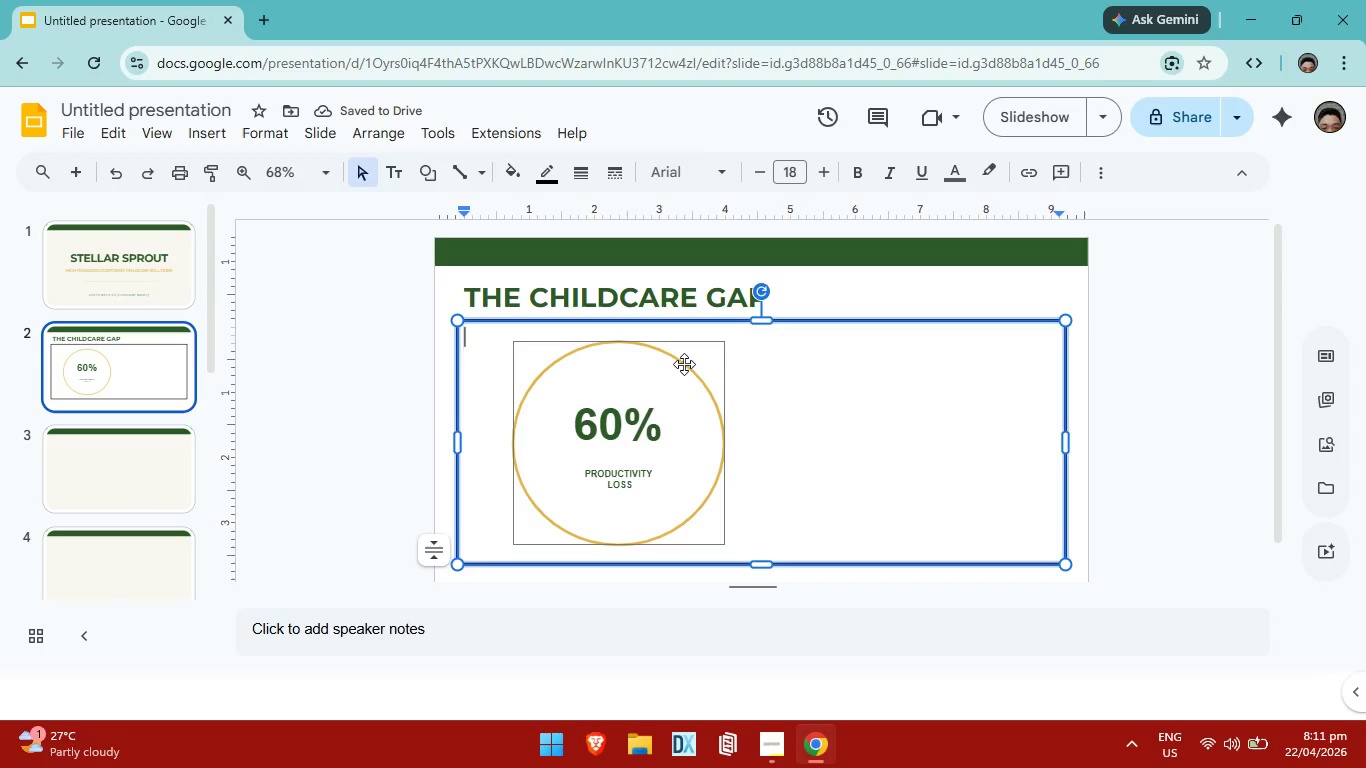 
left_click([684, 364])
 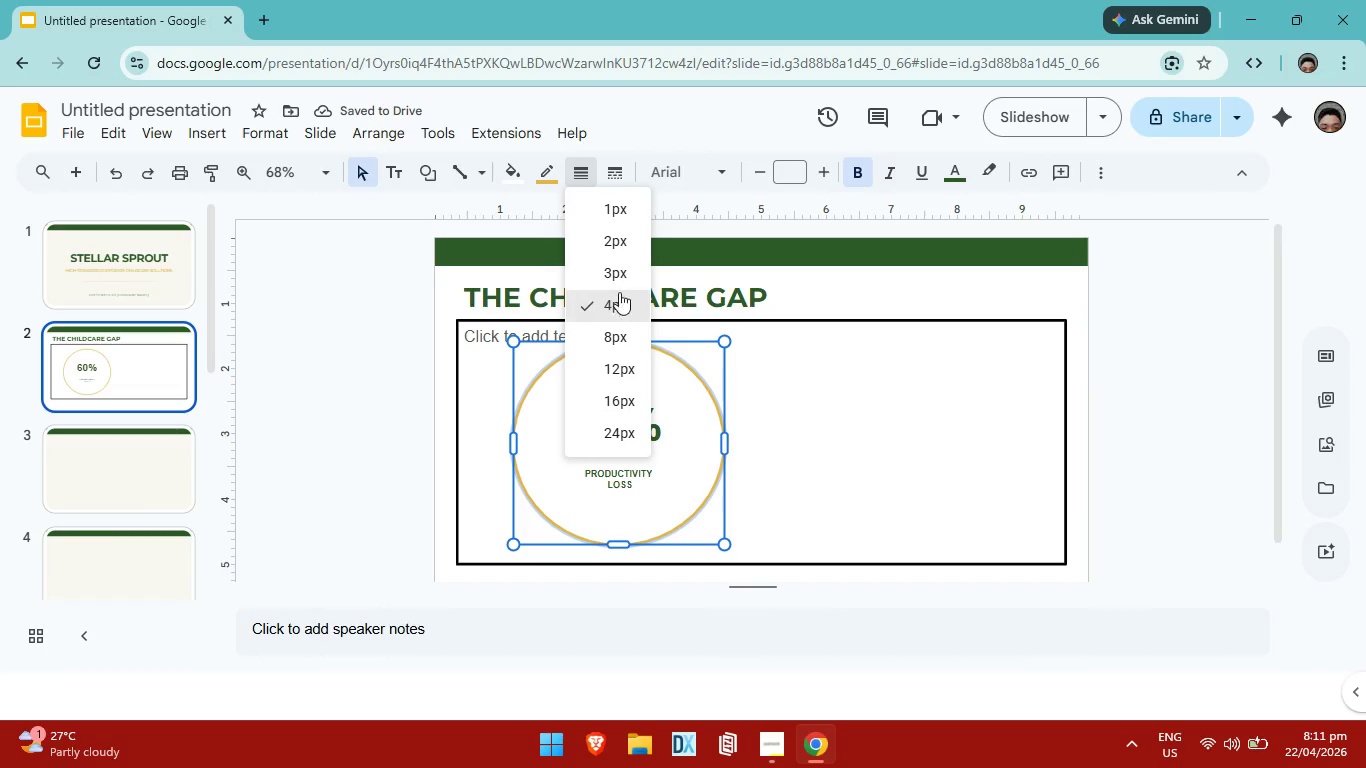 
left_click([613, 326])
 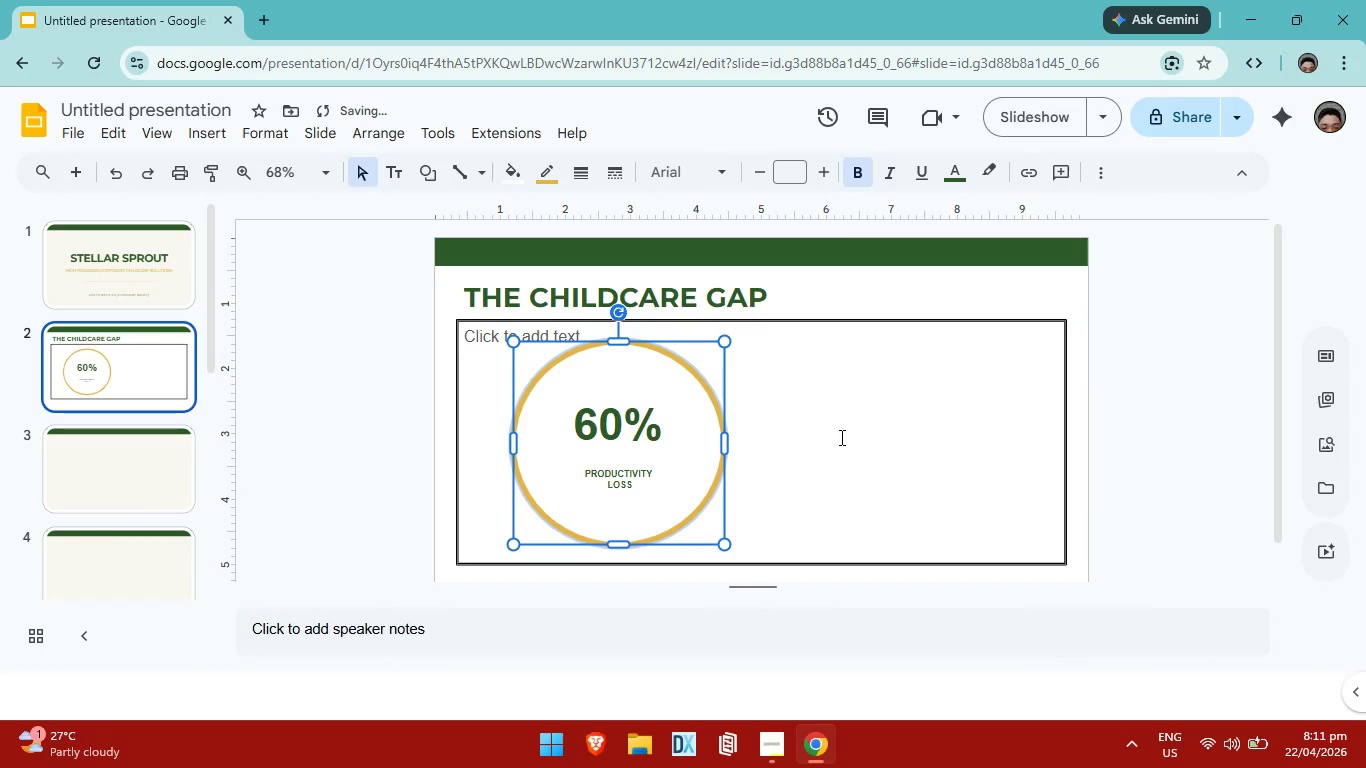 
left_click([841, 438])
 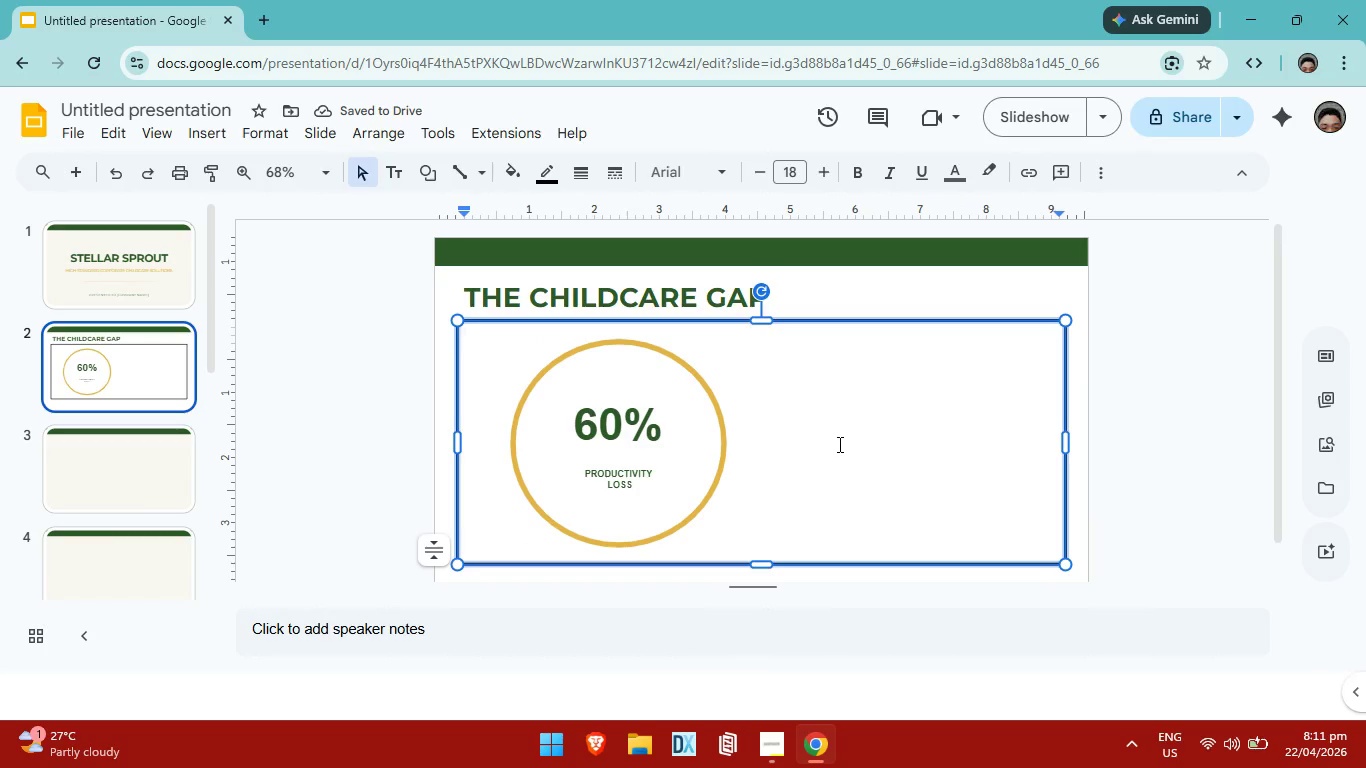 
left_click([752, 379])
 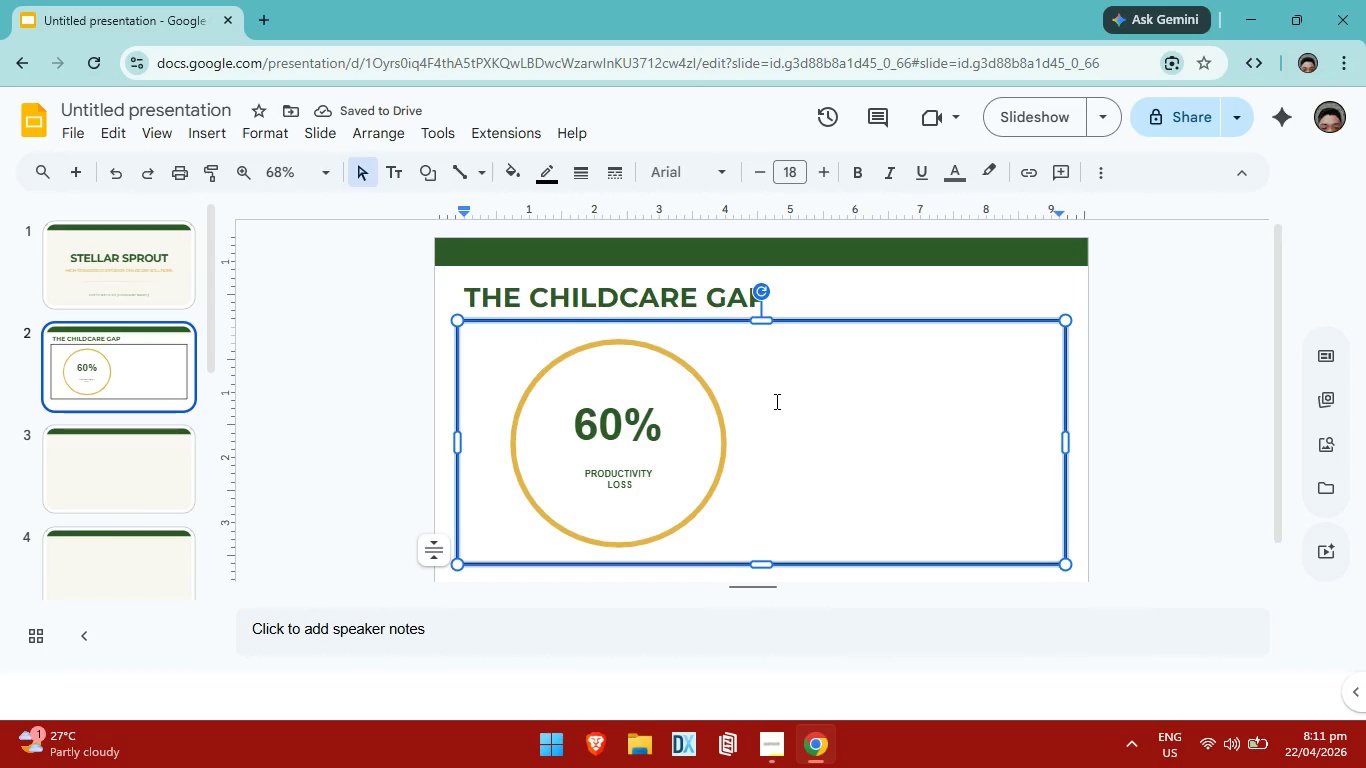 
left_click([775, 402])
 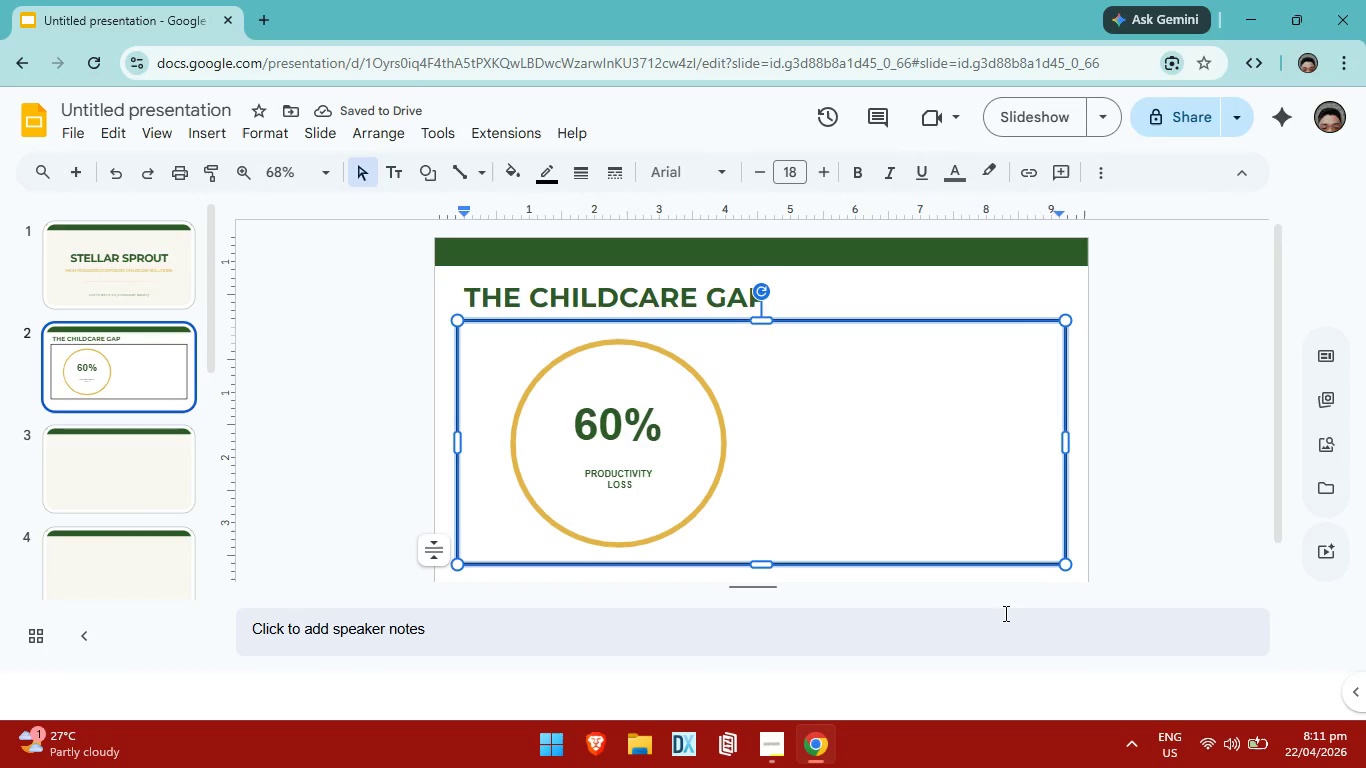 
left_click([1004, 613])
 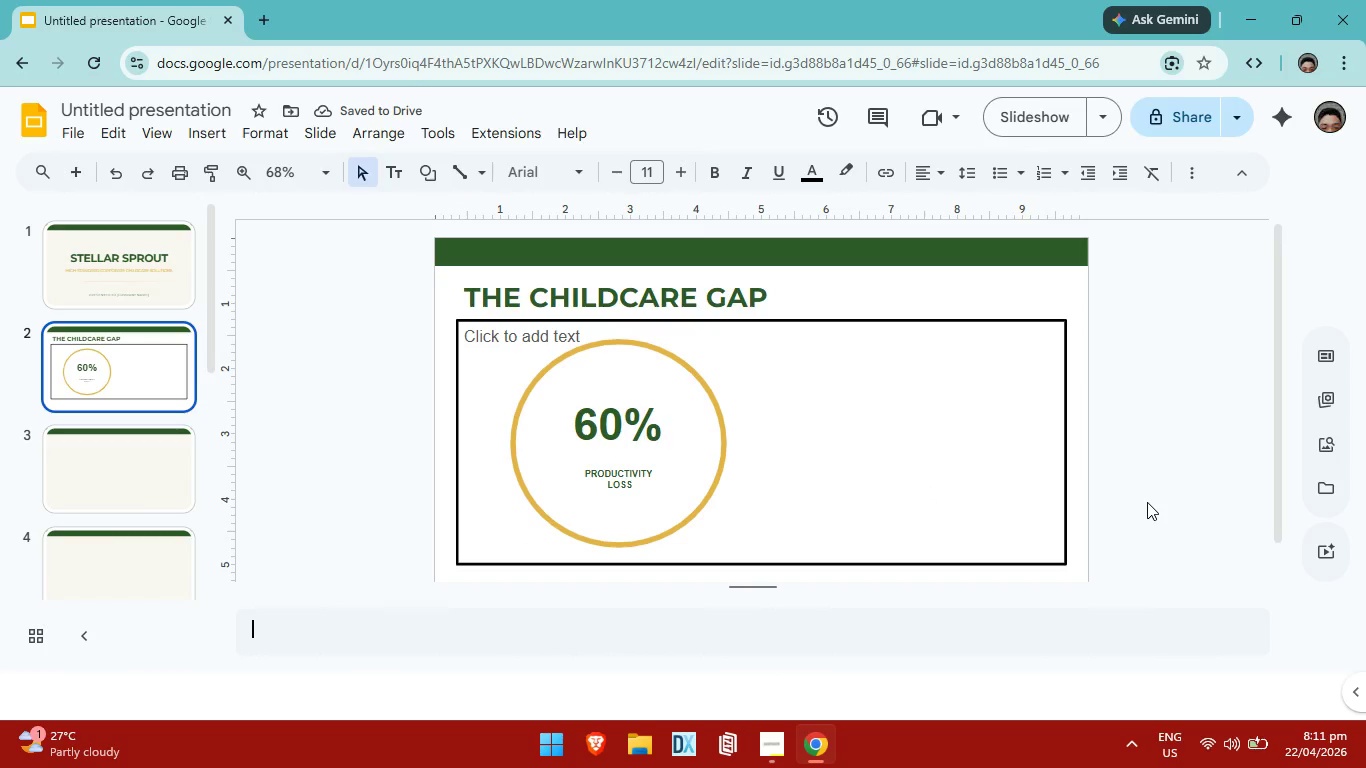 
left_click([1147, 502])
 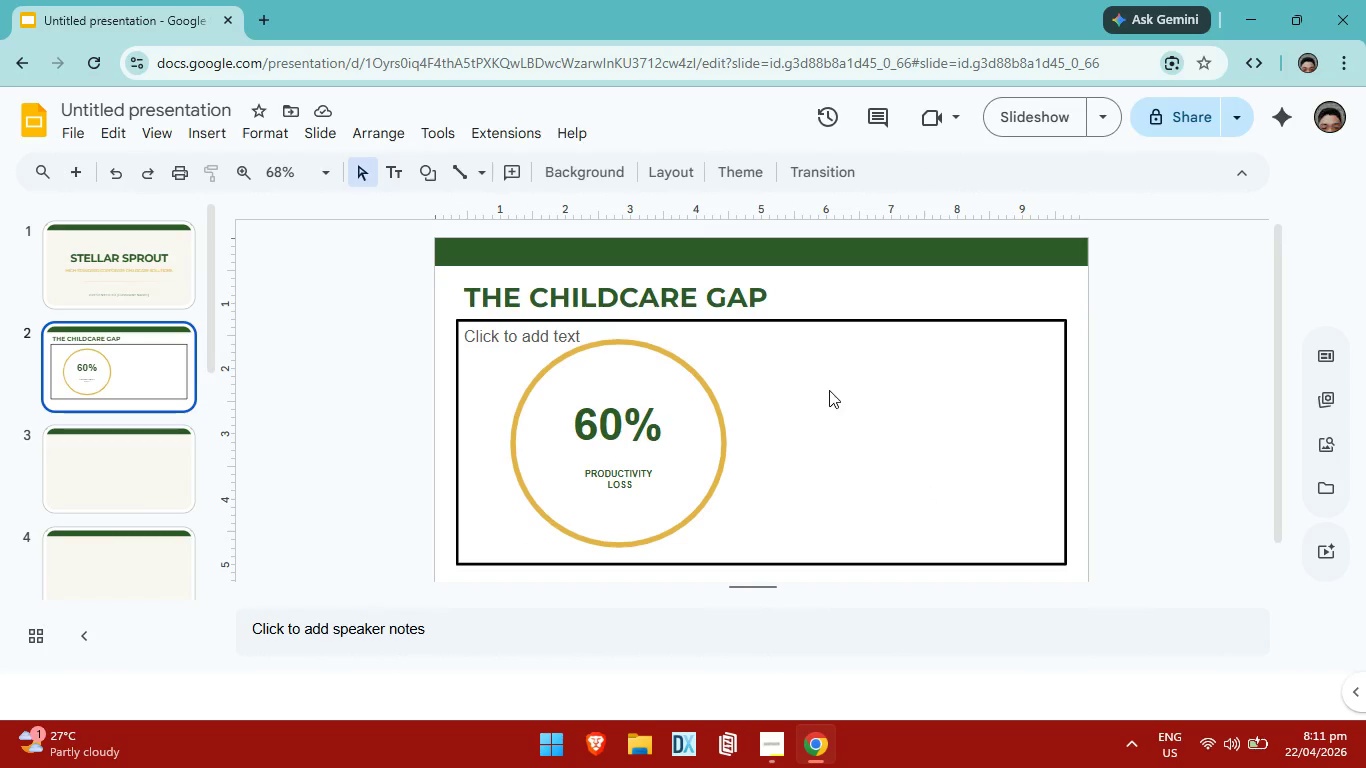 
left_click_drag(start_coordinate=[829, 390], to_coordinate=[841, 409])
 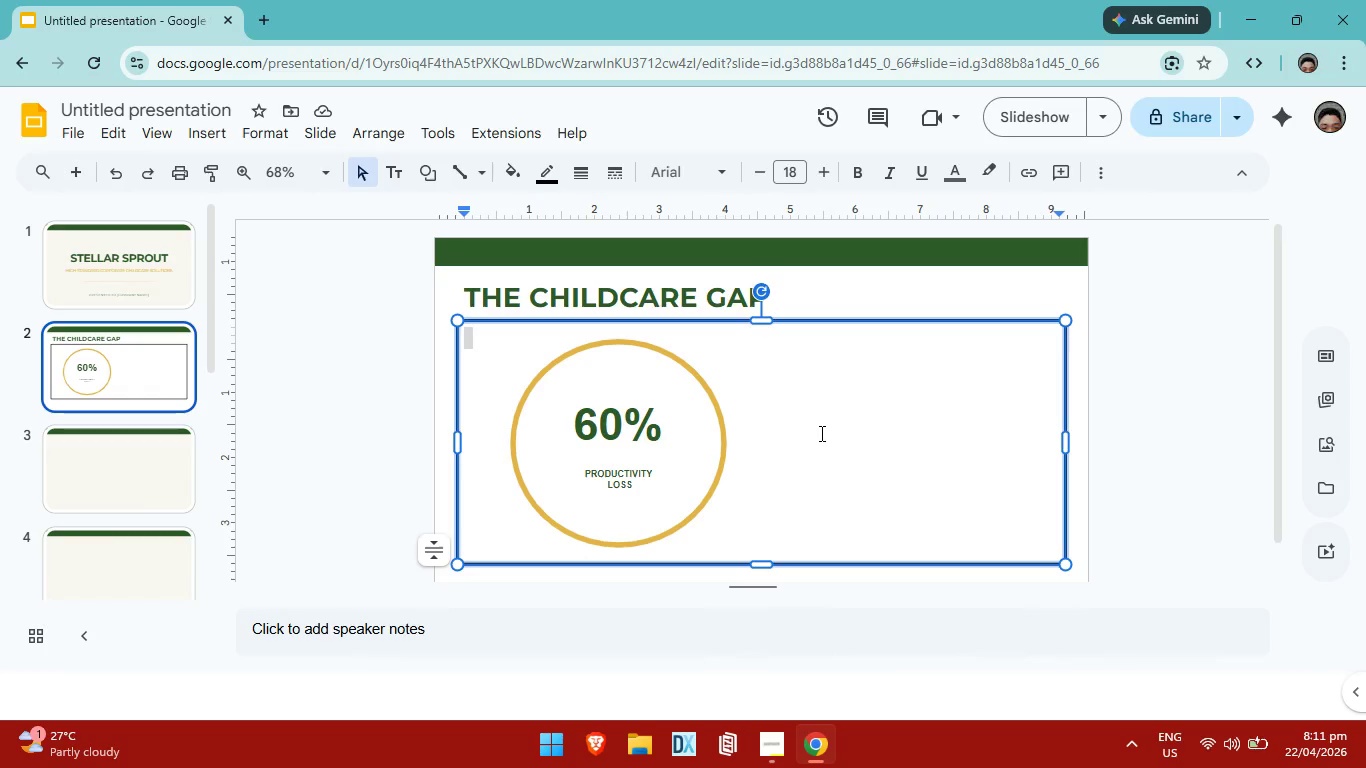 
wait(5.42)
 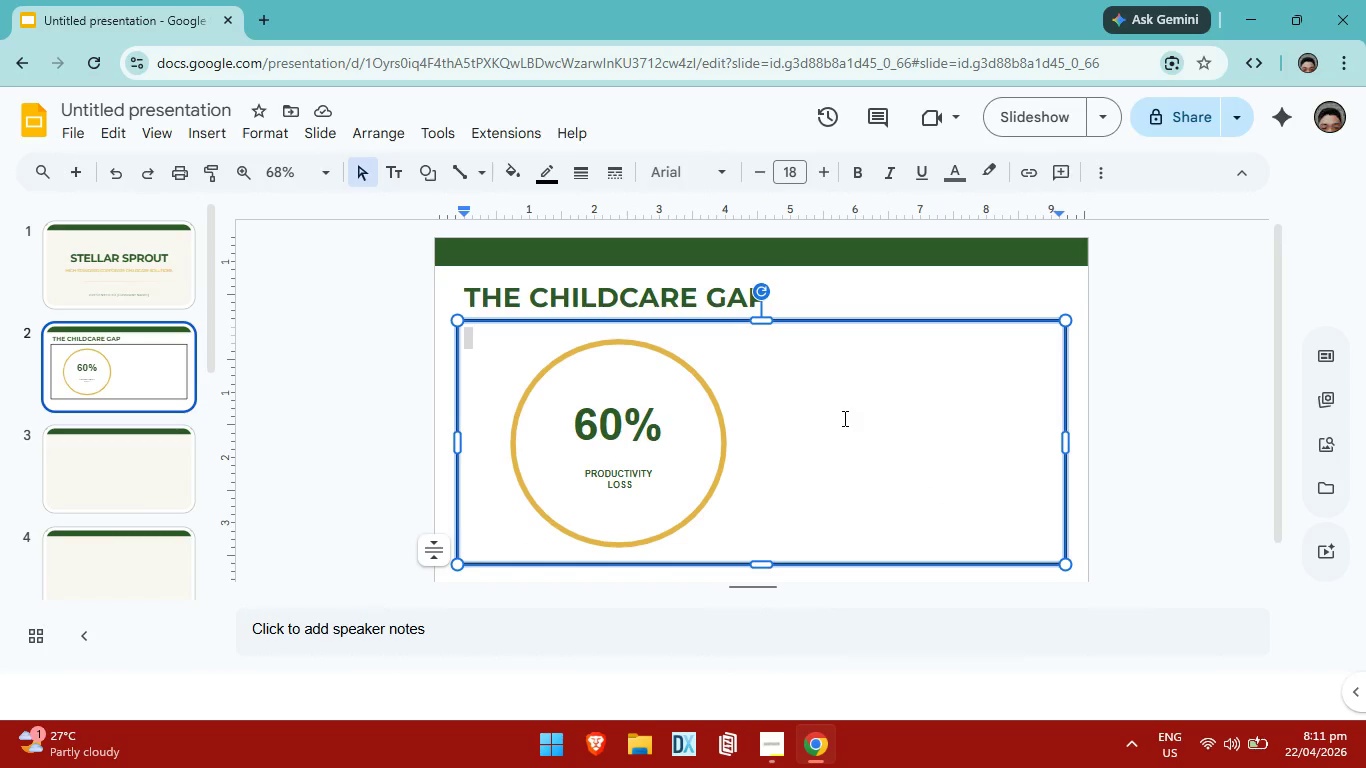 
left_click([631, 483])
 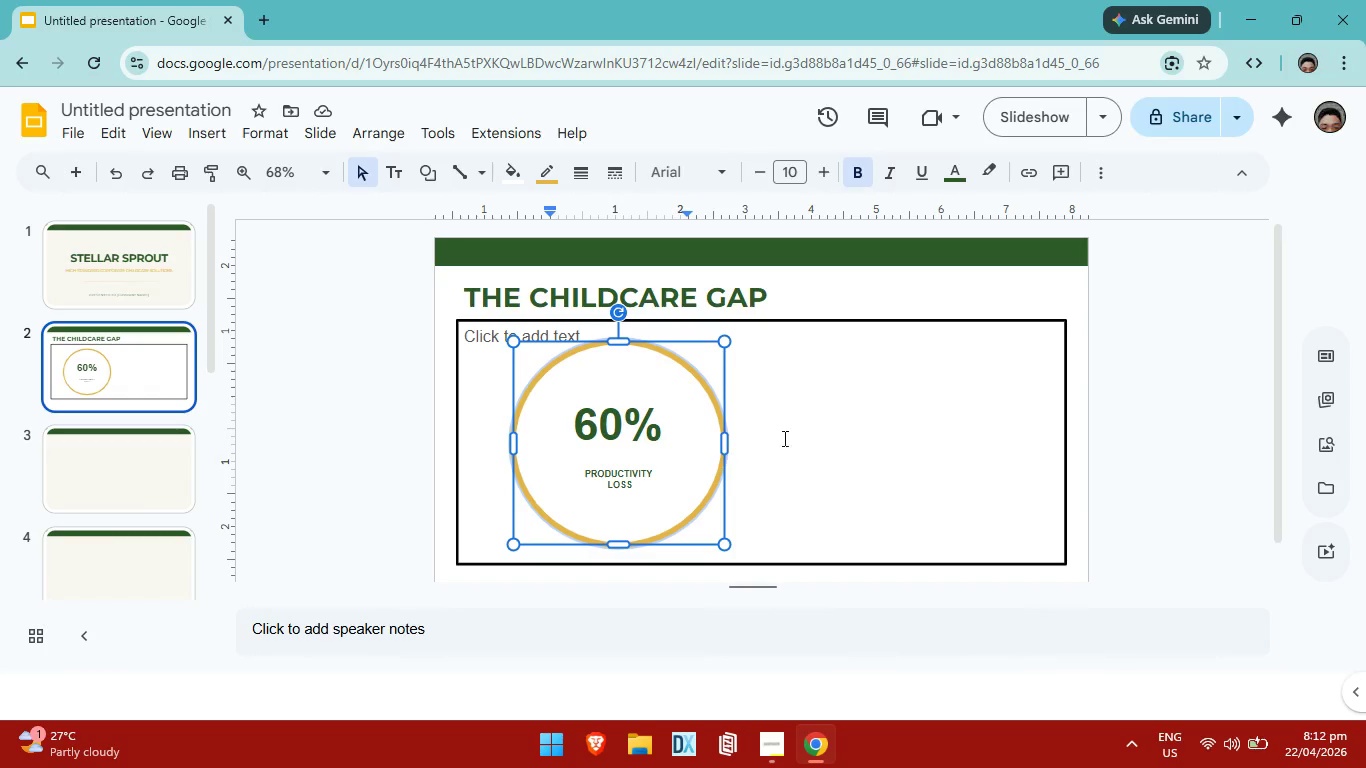 
left_click([792, 394])
 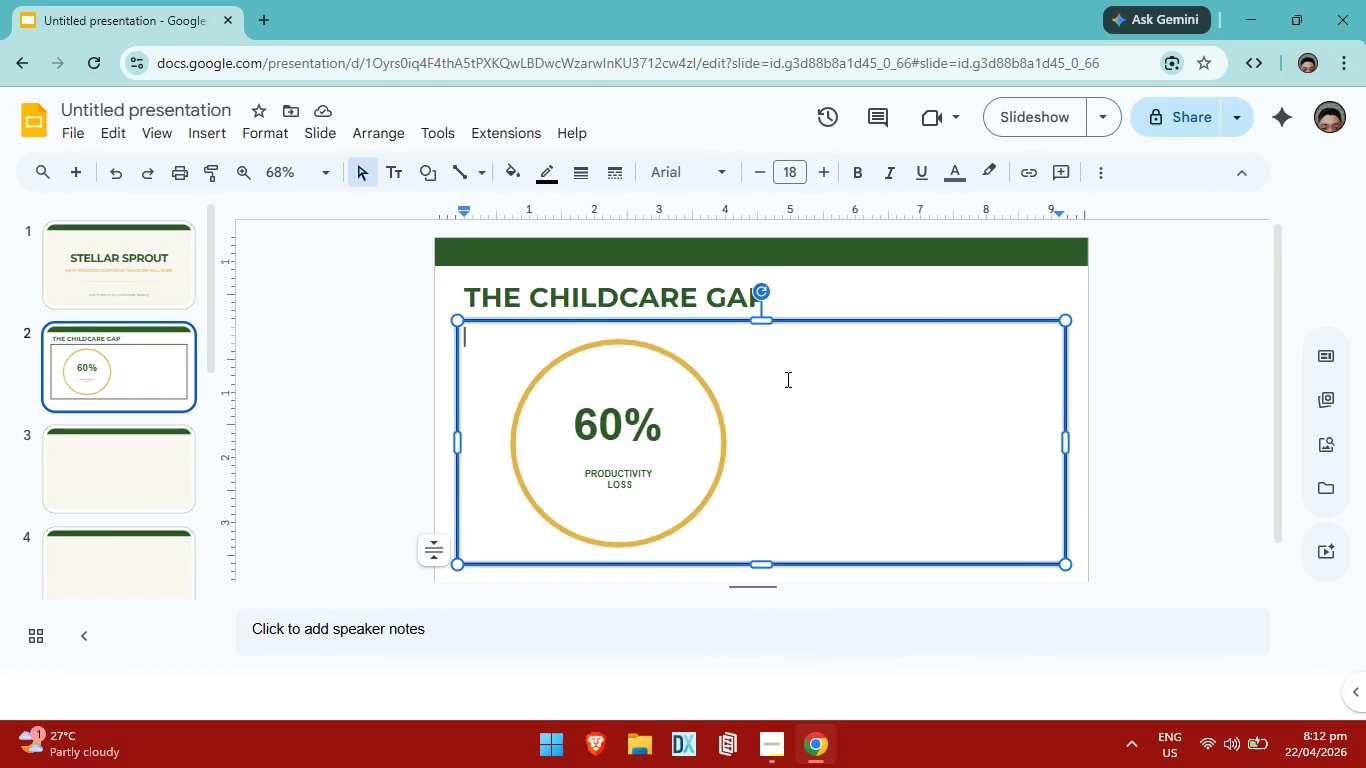 
double_click([786, 379])
 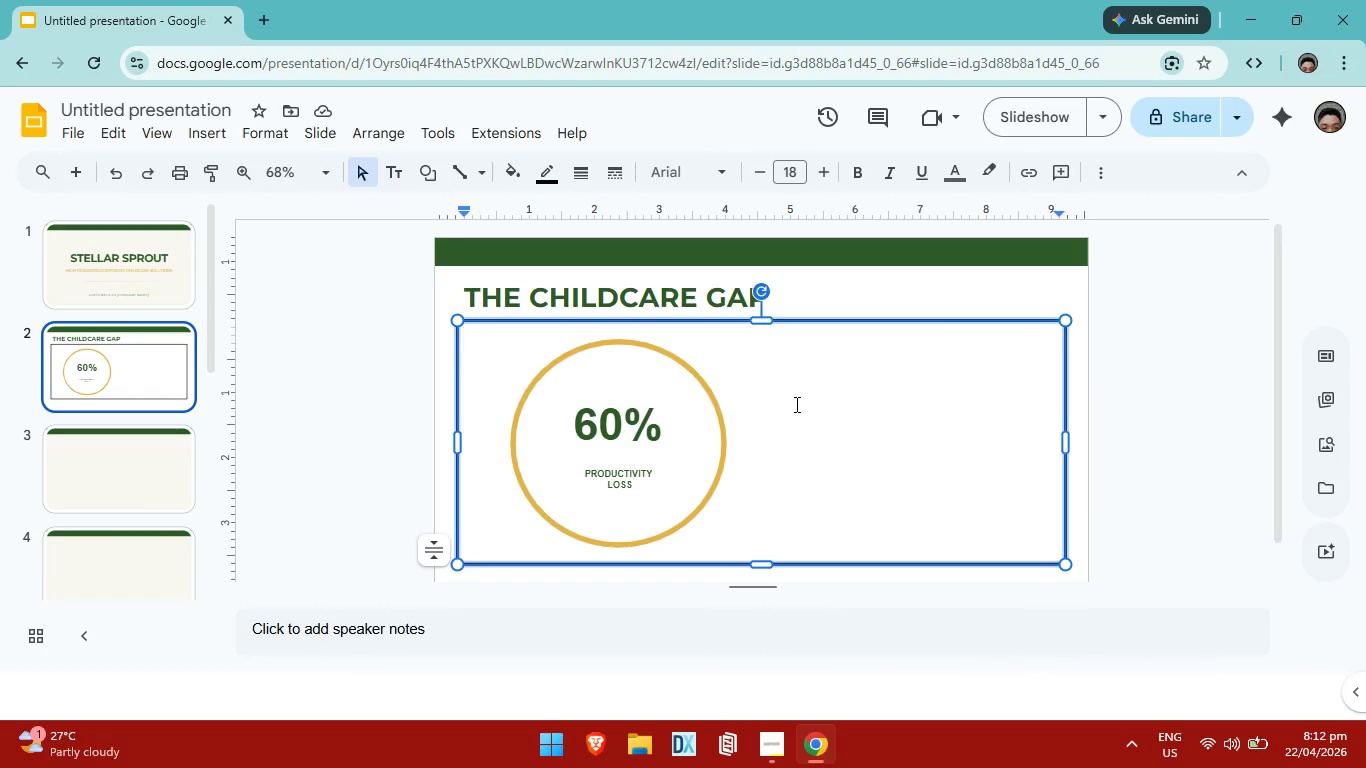 
triple_click([795, 404])
 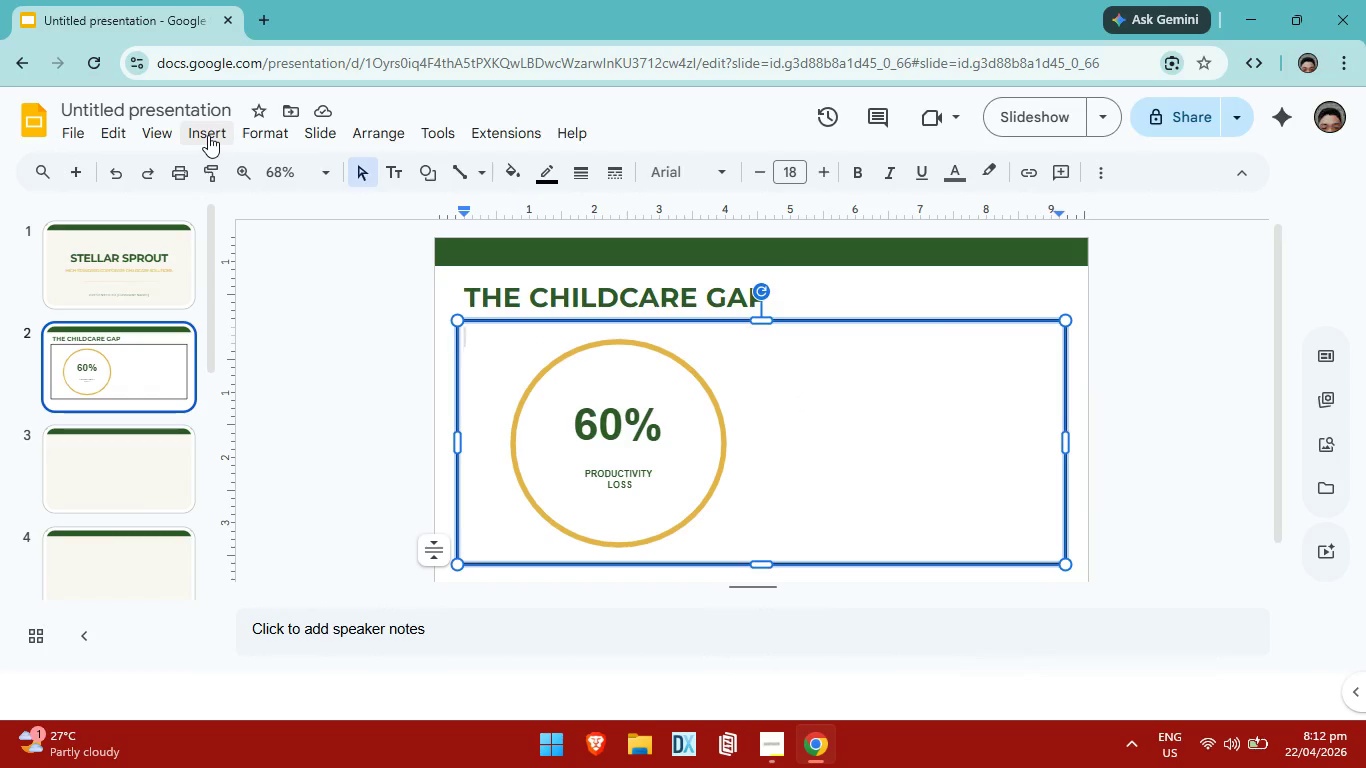 
left_click([204, 134])
 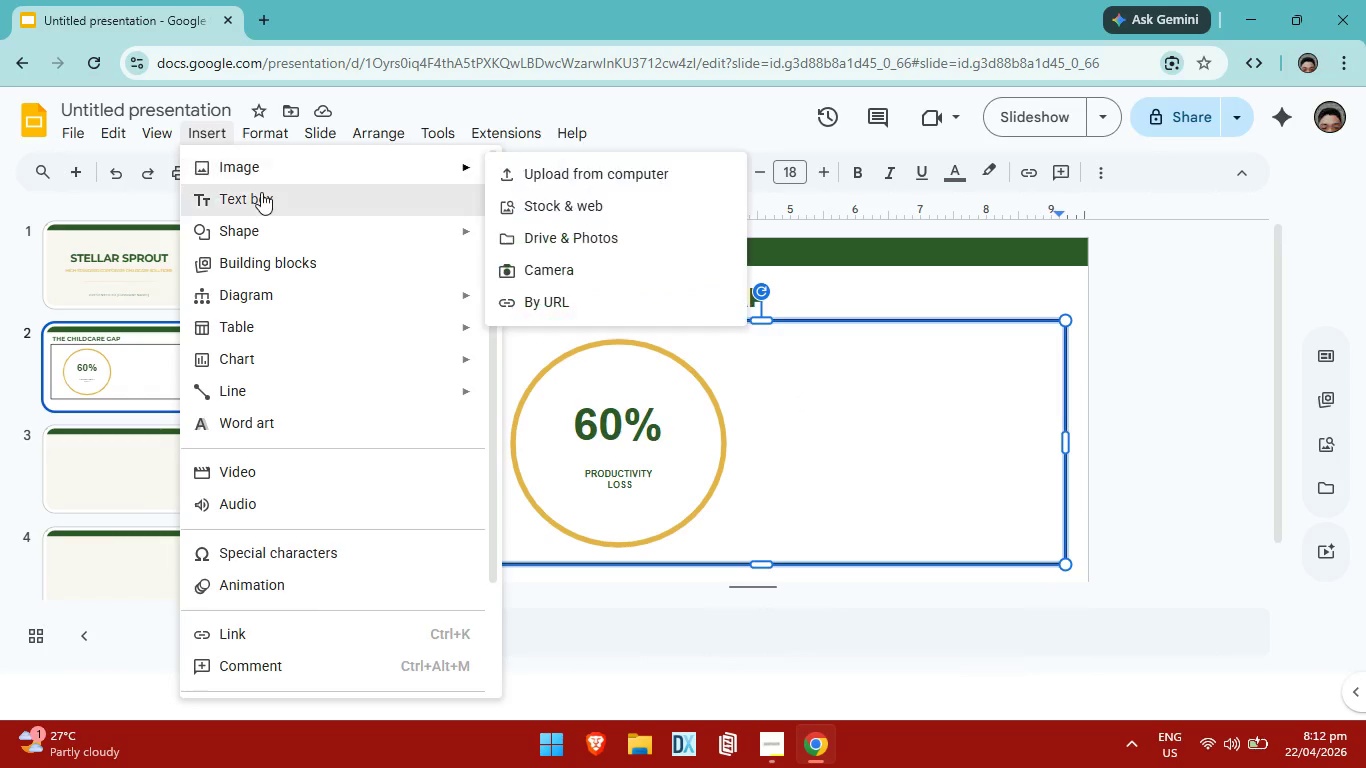 
left_click([261, 192])
 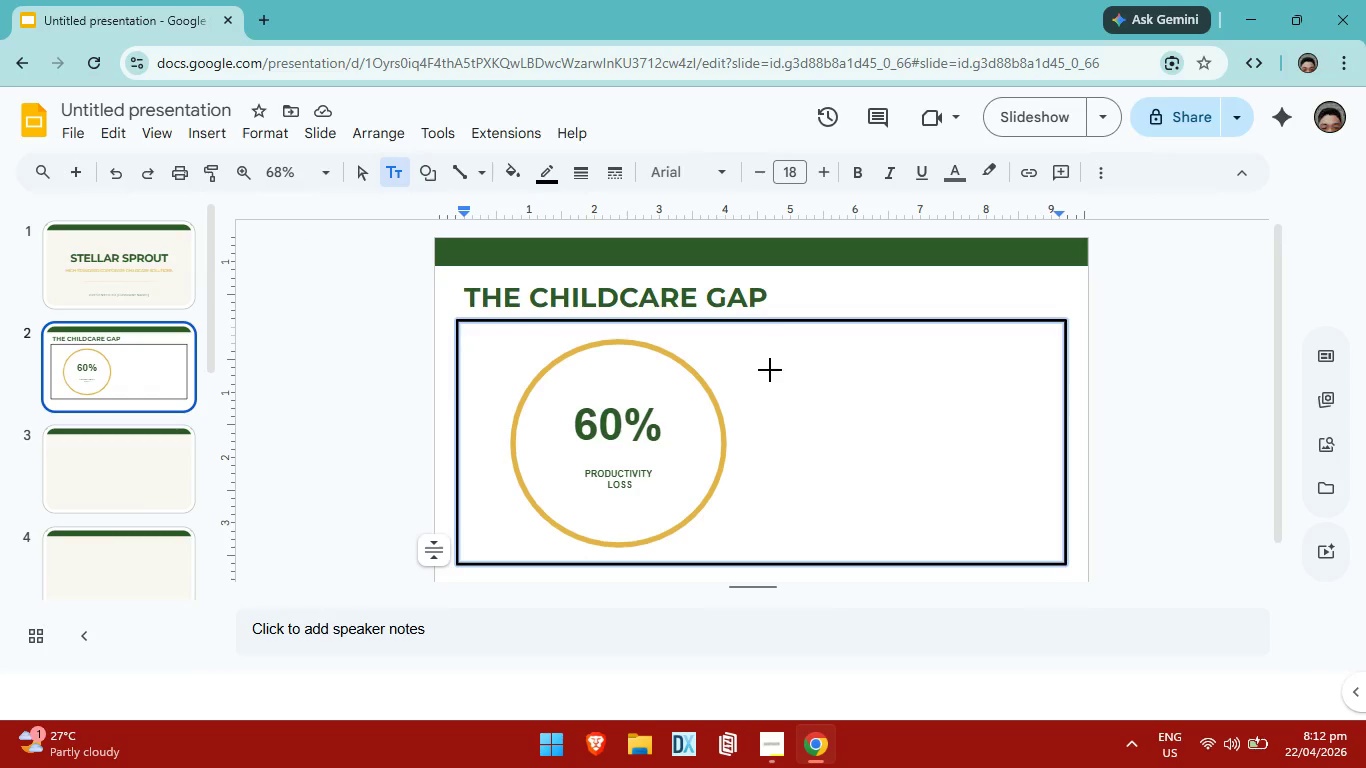 
left_click_drag(start_coordinate=[770, 370], to_coordinate=[982, 444])
 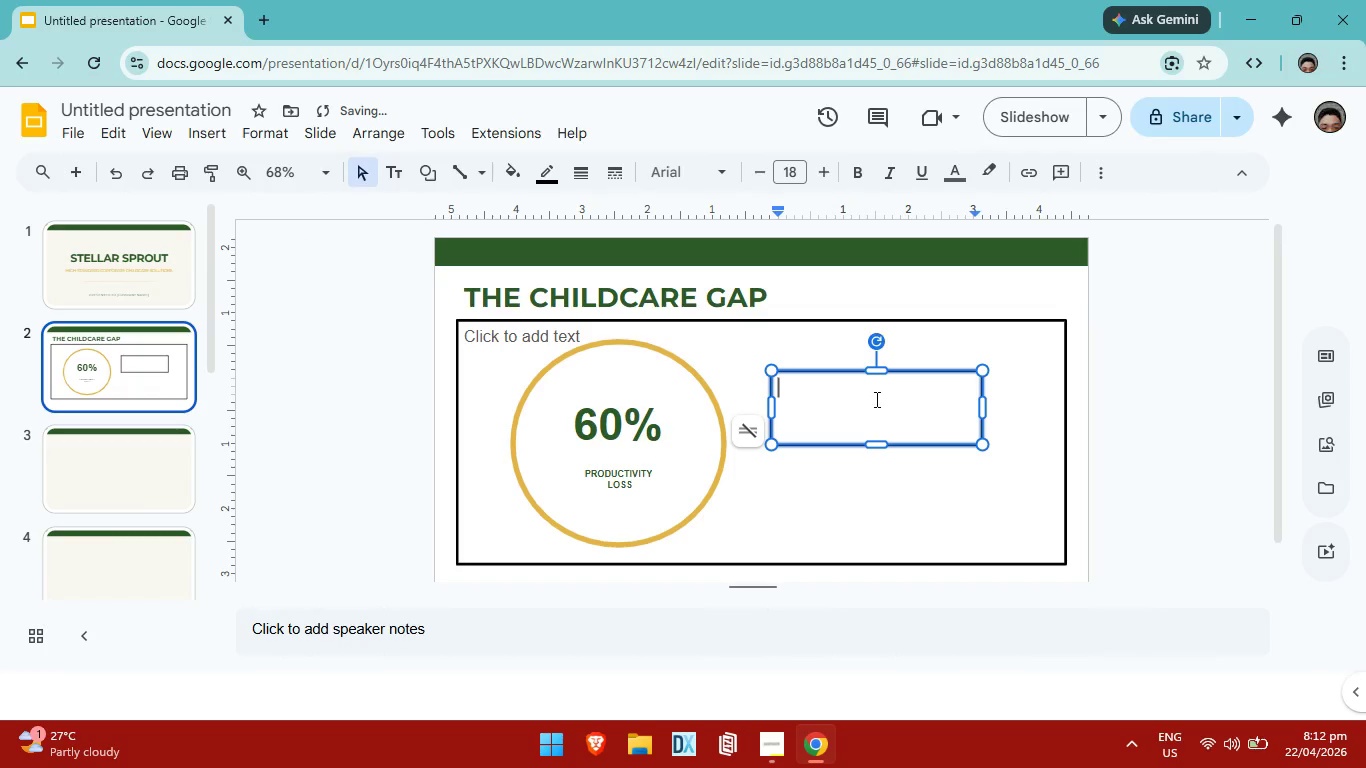 
left_click([875, 399])
 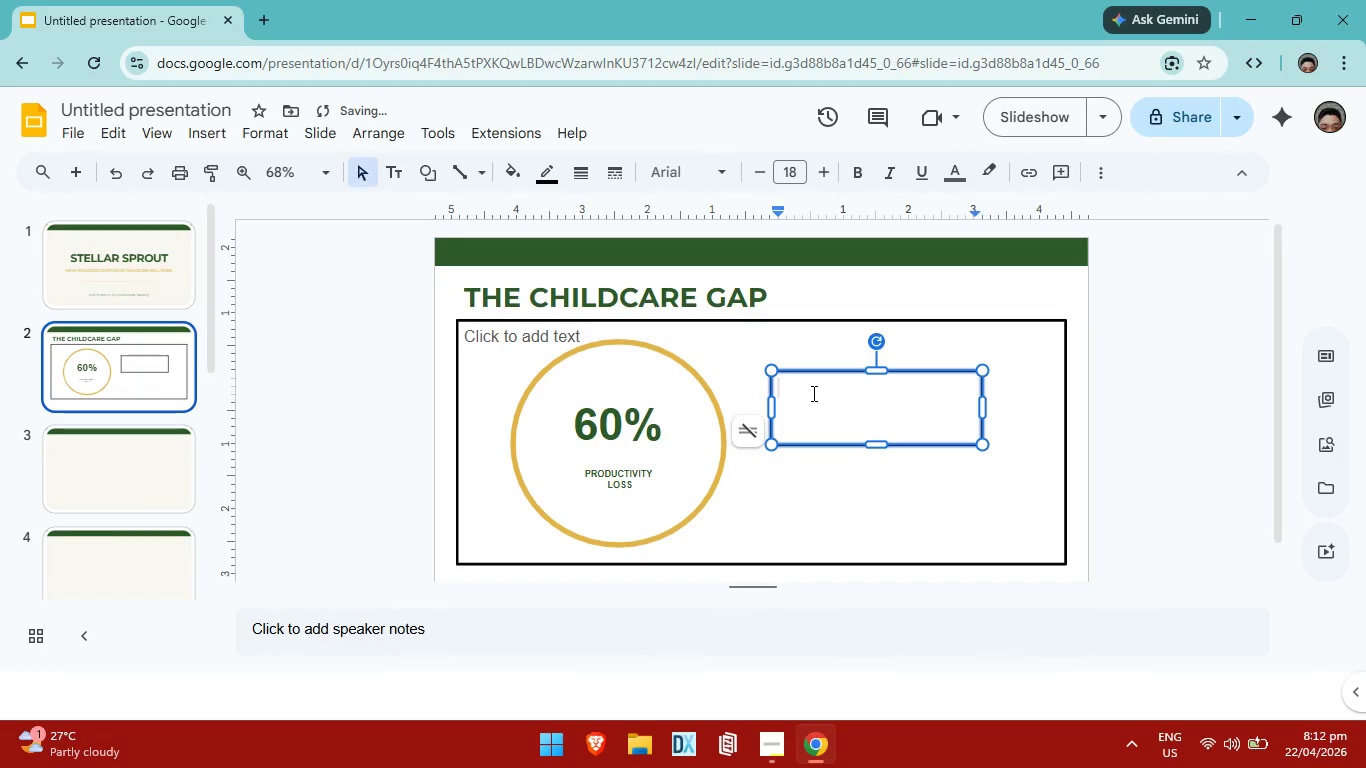 
type("tr)
key(Backspace)
key(Backspace)
type(Traditional childcare systems are static; the modern workforce is mobile)
 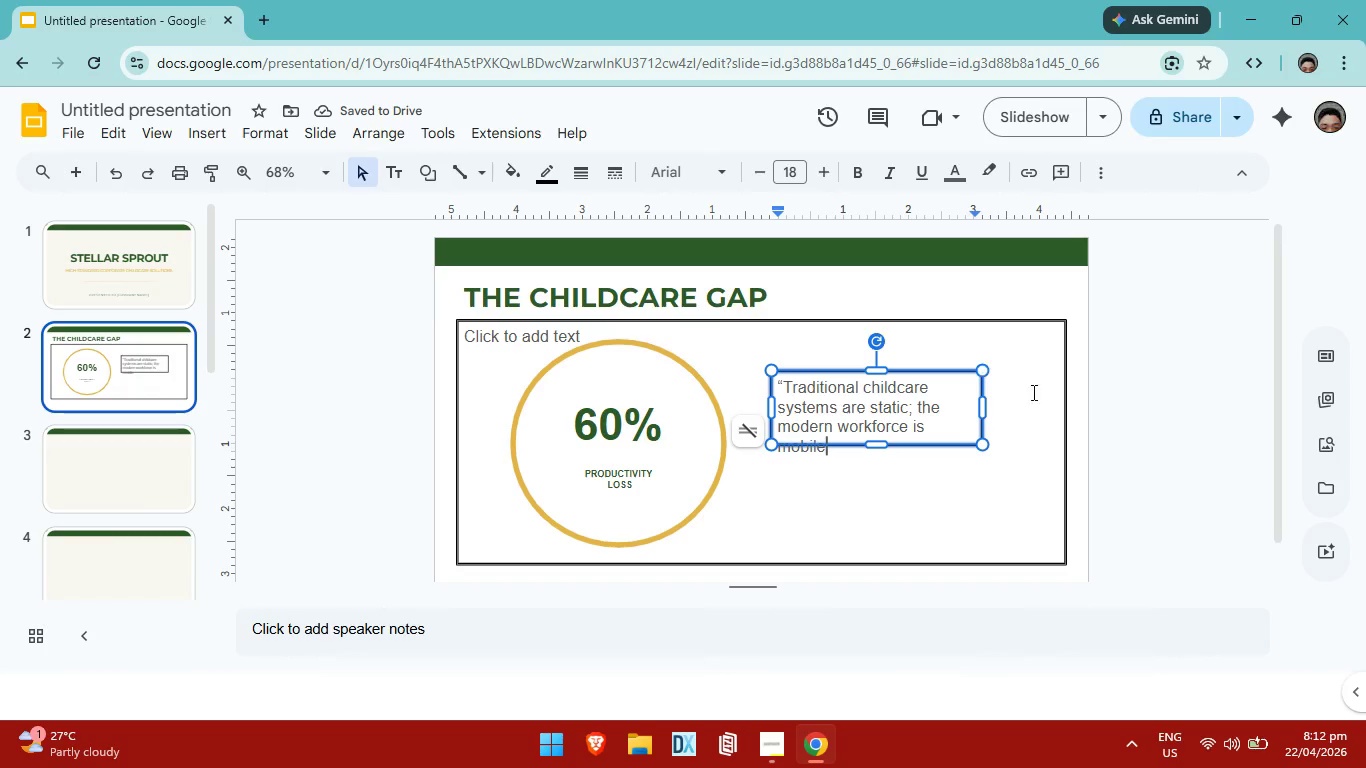 
left_click_drag(start_coordinate=[985, 407], to_coordinate=[1019, 401])
 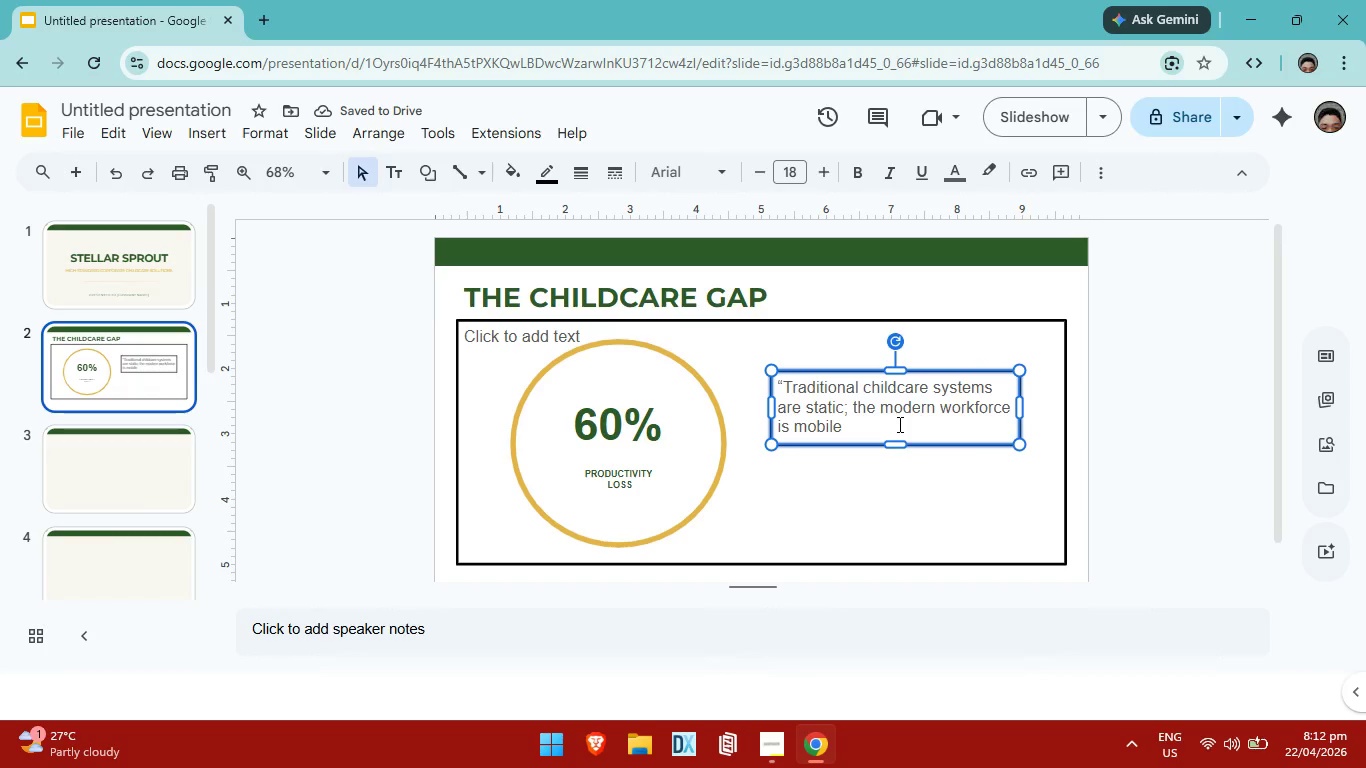 
wait(5.39)
 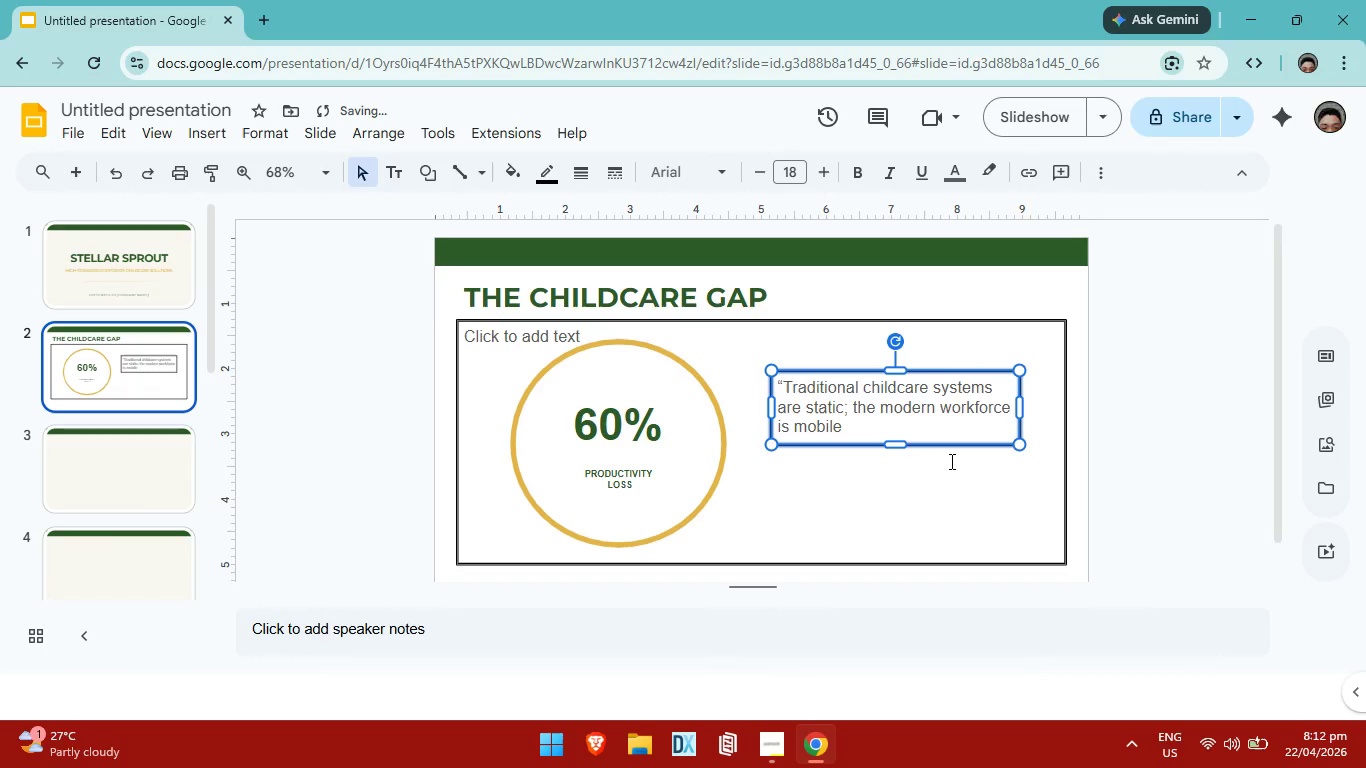 
left_click([882, 414])
 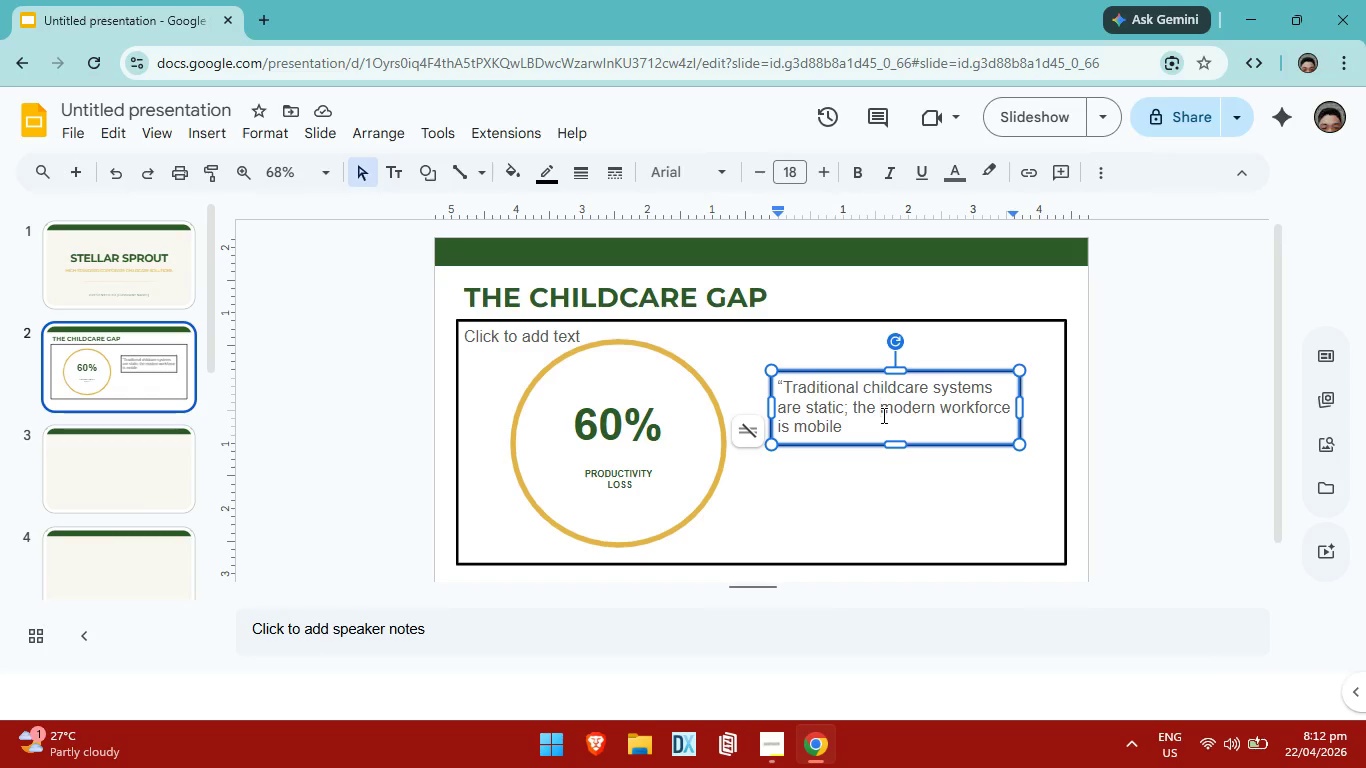 
key(Enter)
 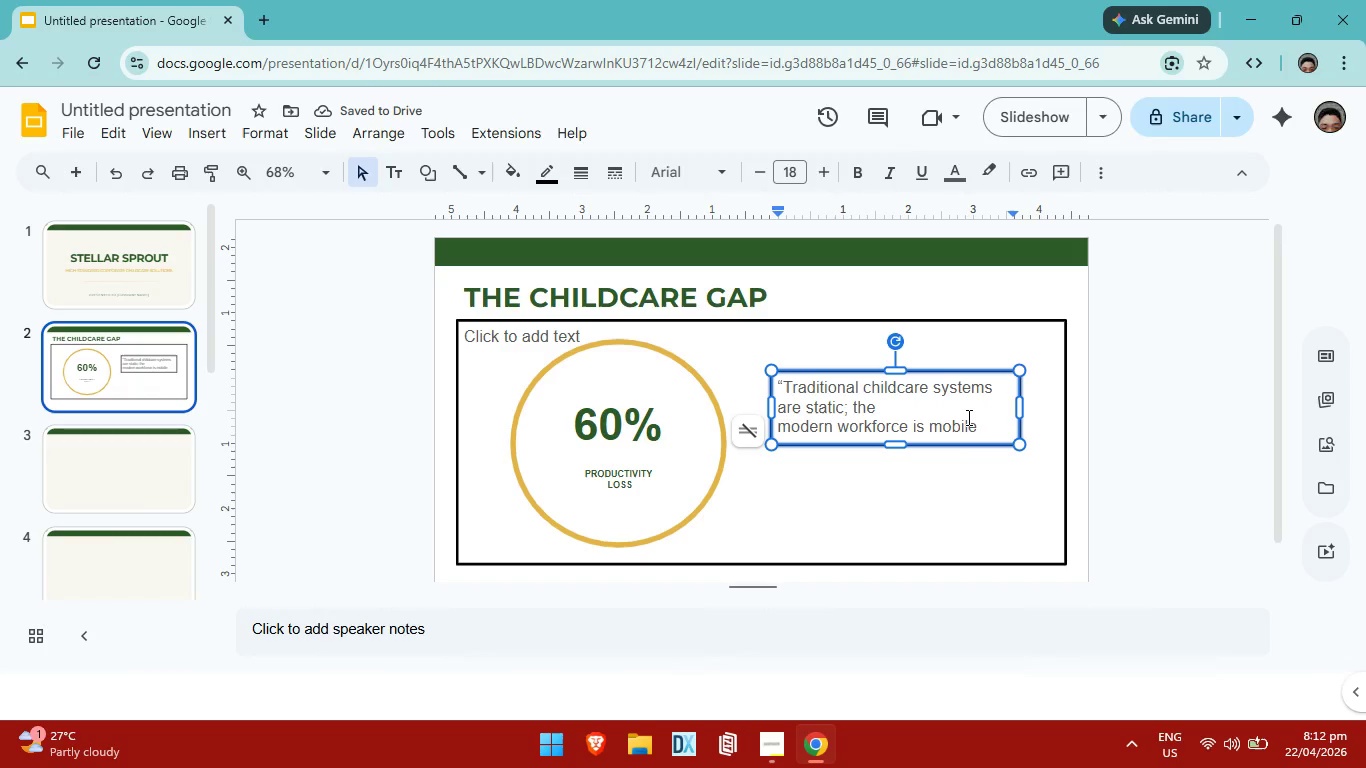 
left_click([934, 387])
 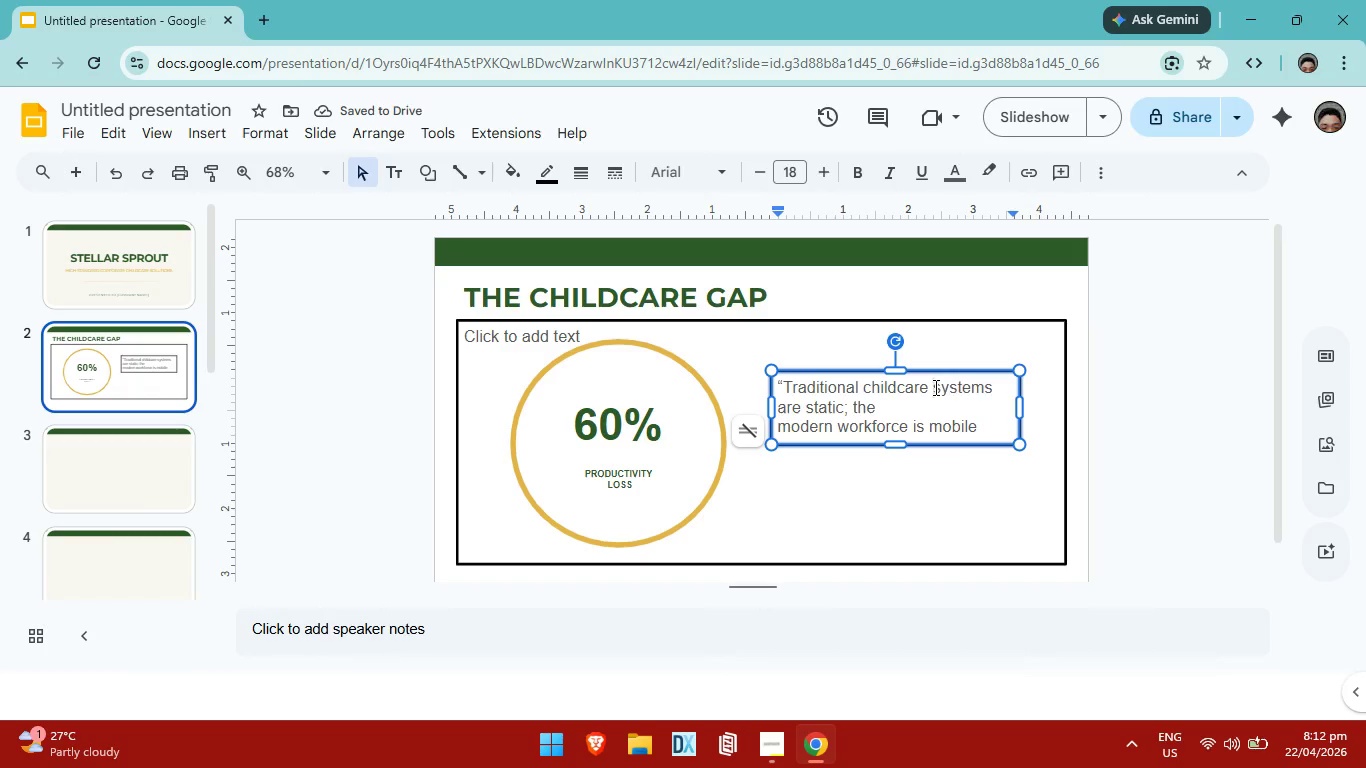 
key(Enter)
 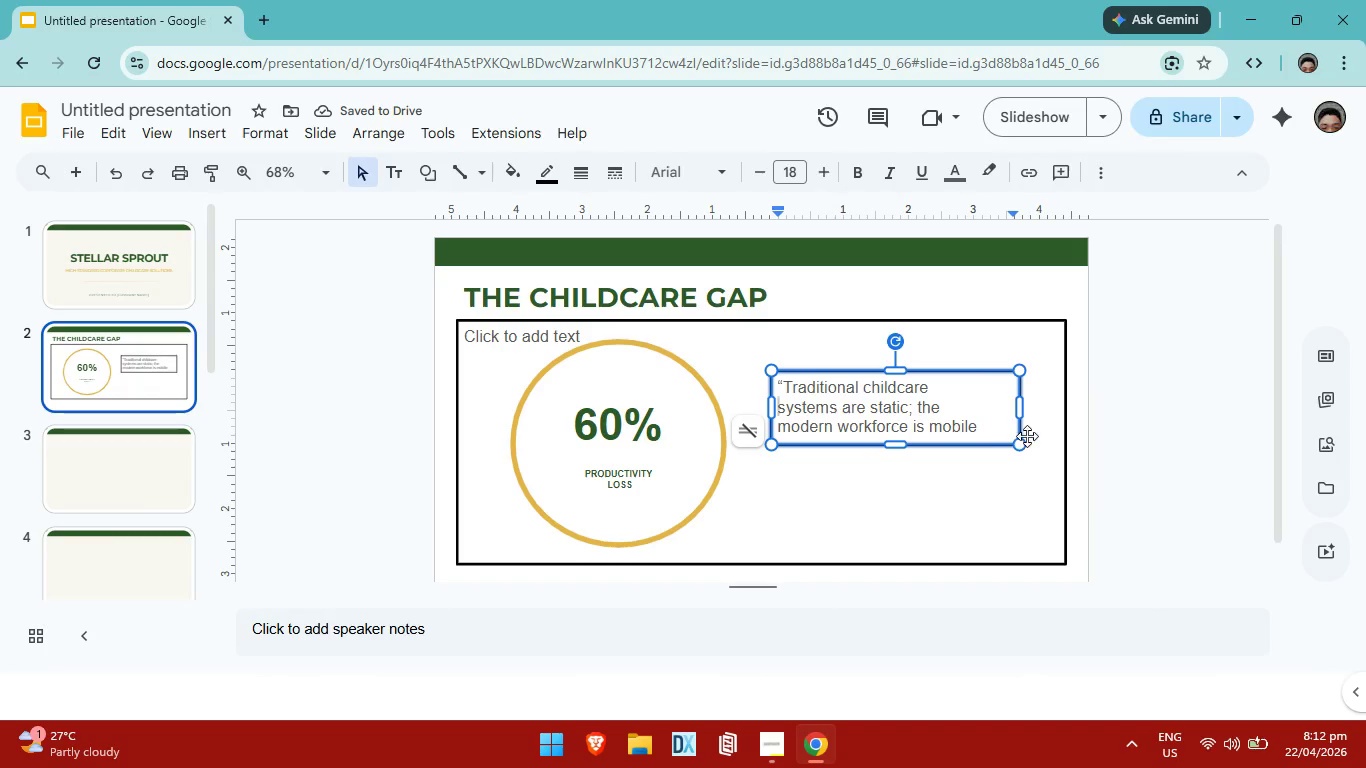 
wait(5.02)
 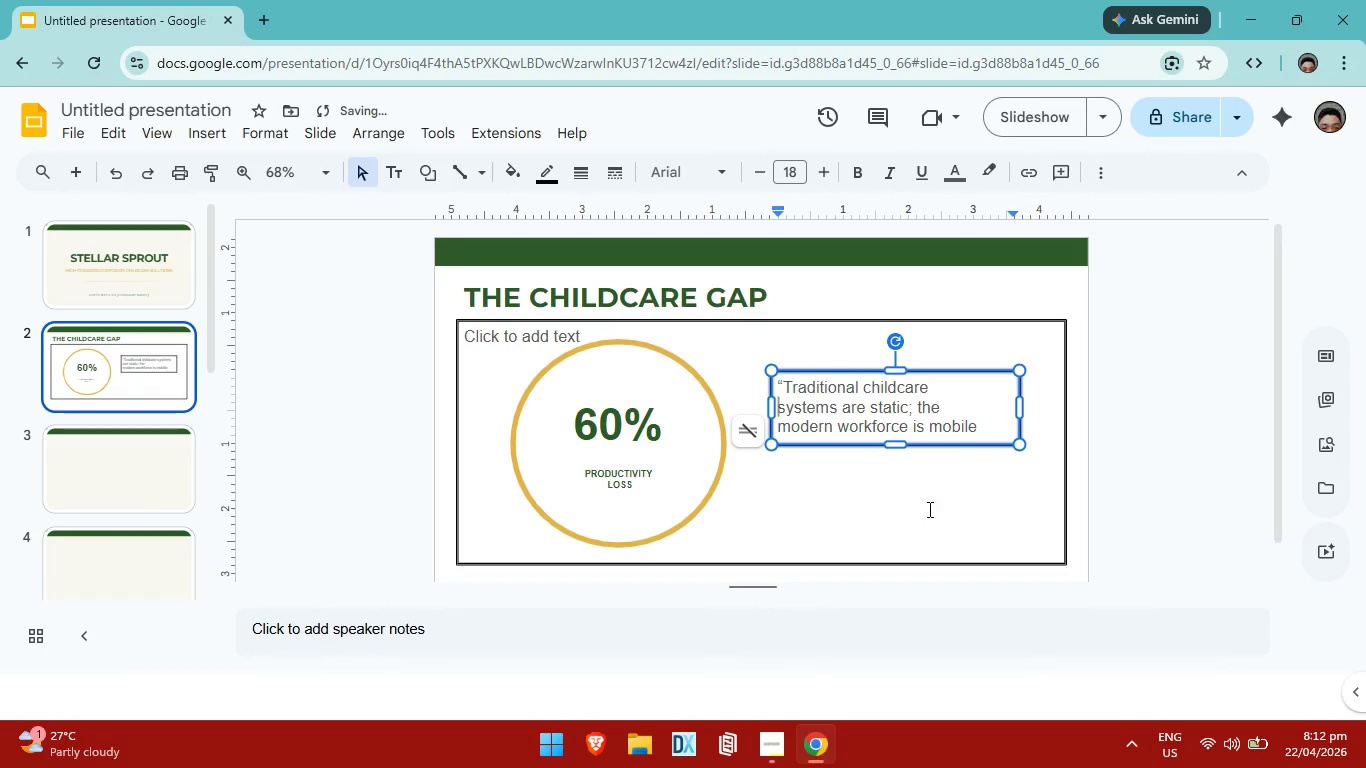 
left_click_drag(start_coordinate=[1022, 404], to_coordinate=[985, 405])
 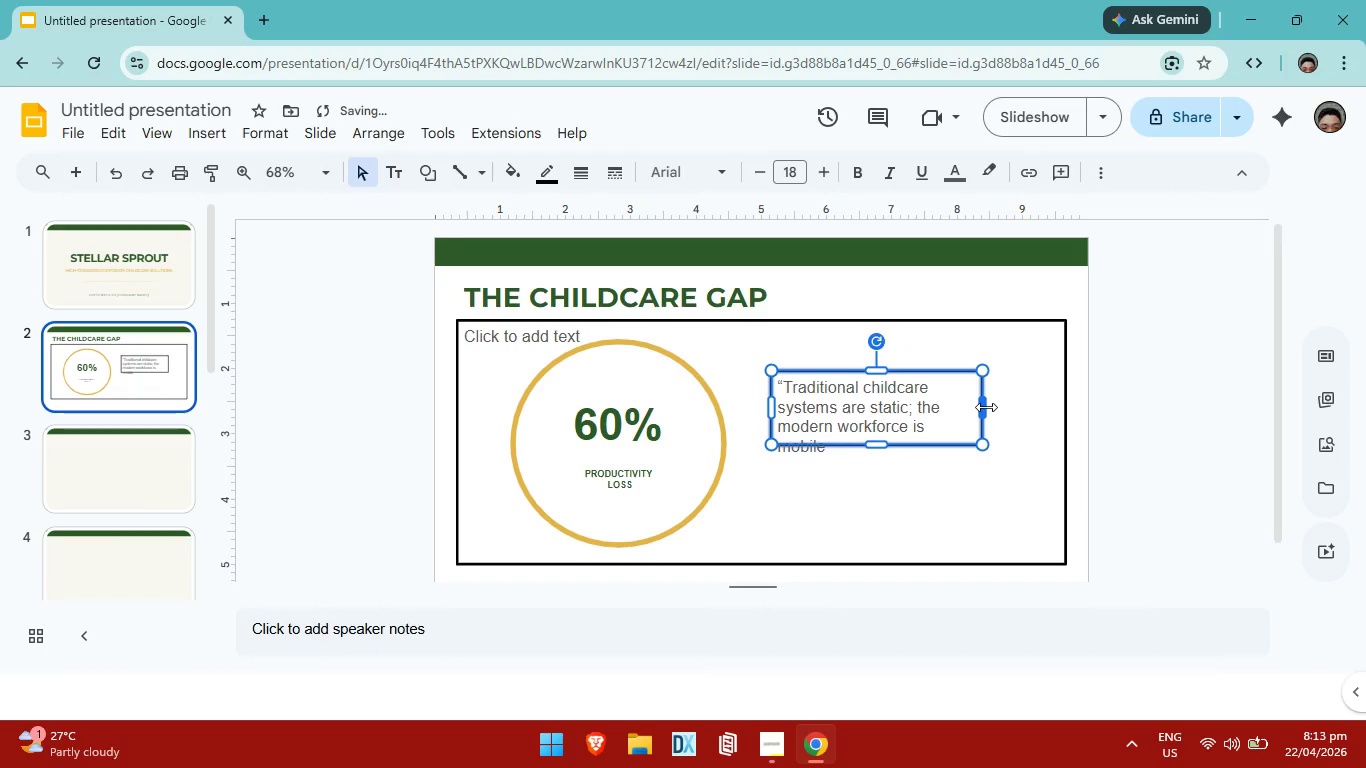 
left_click_drag(start_coordinate=[986, 407], to_coordinate=[1012, 401])
 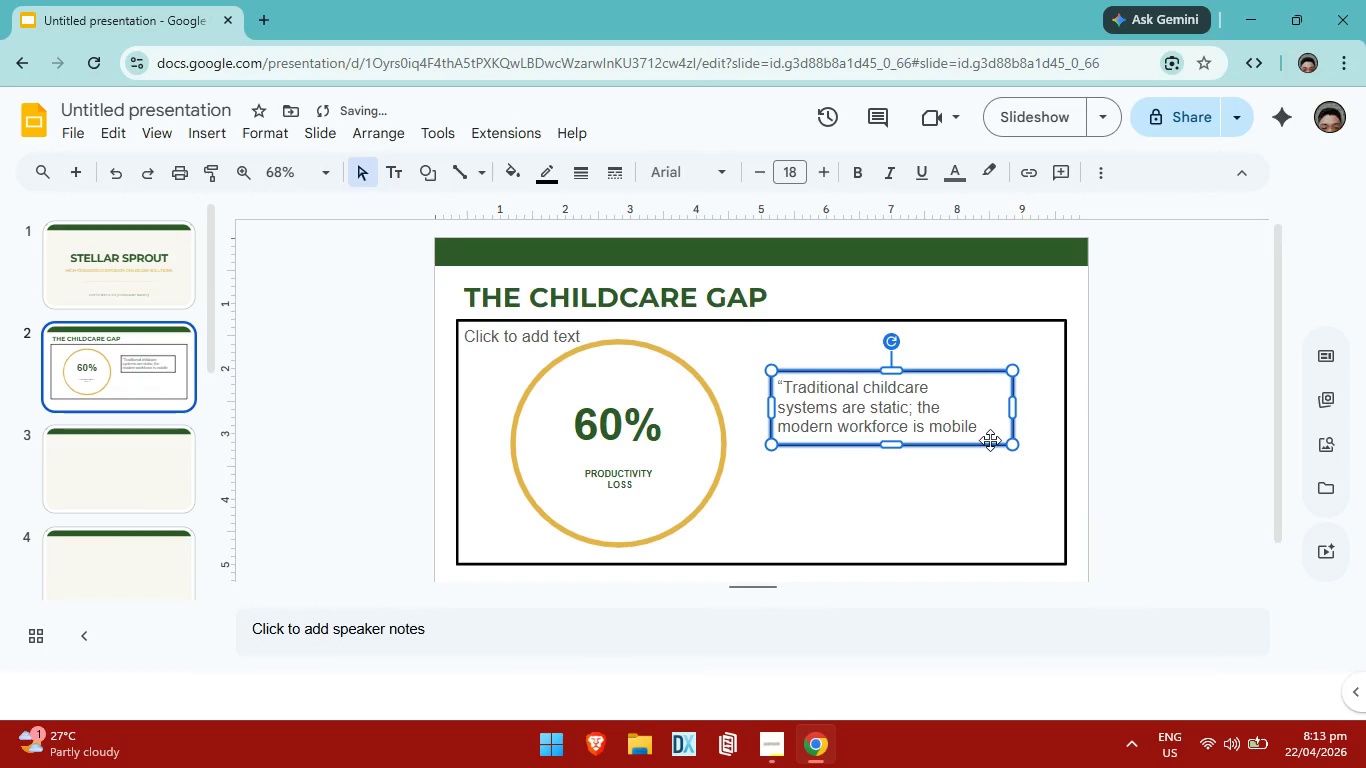 
left_click([981, 429])
 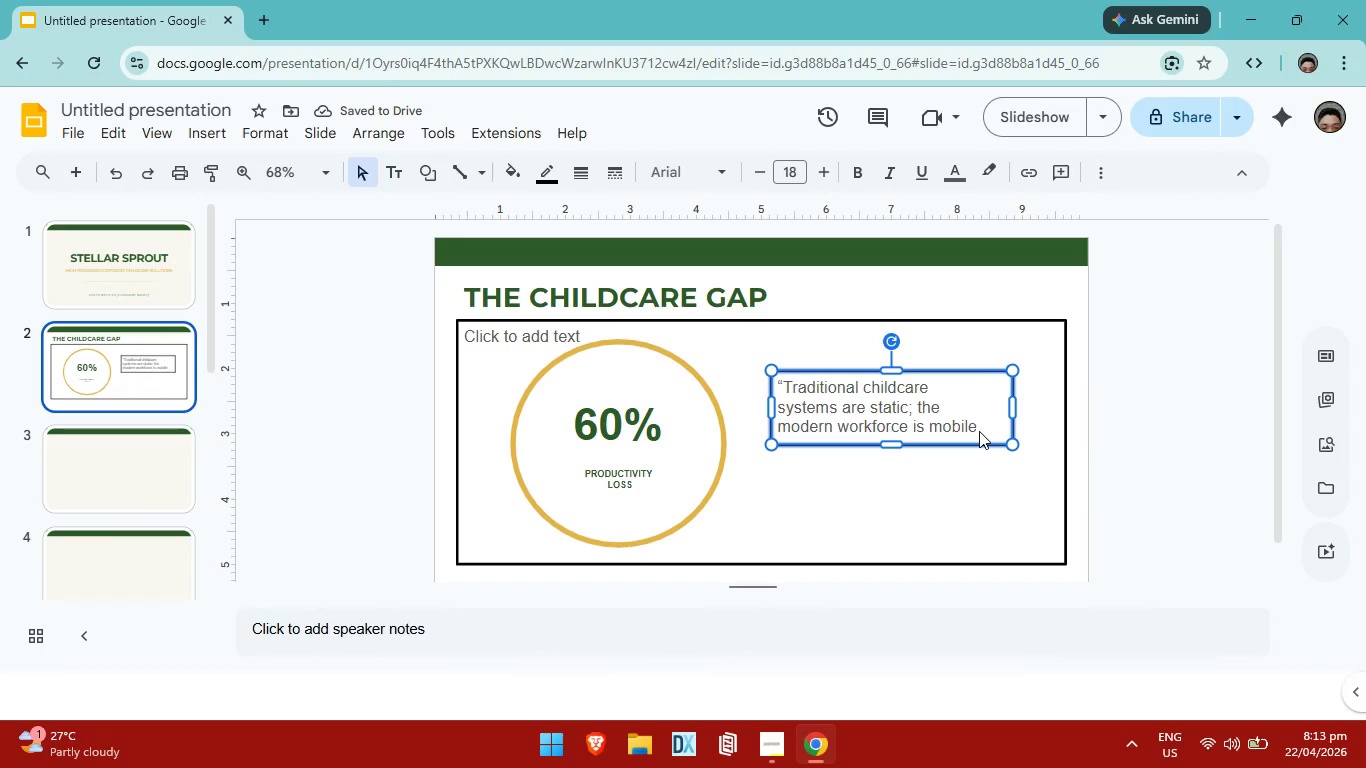 
double_click([978, 431])
 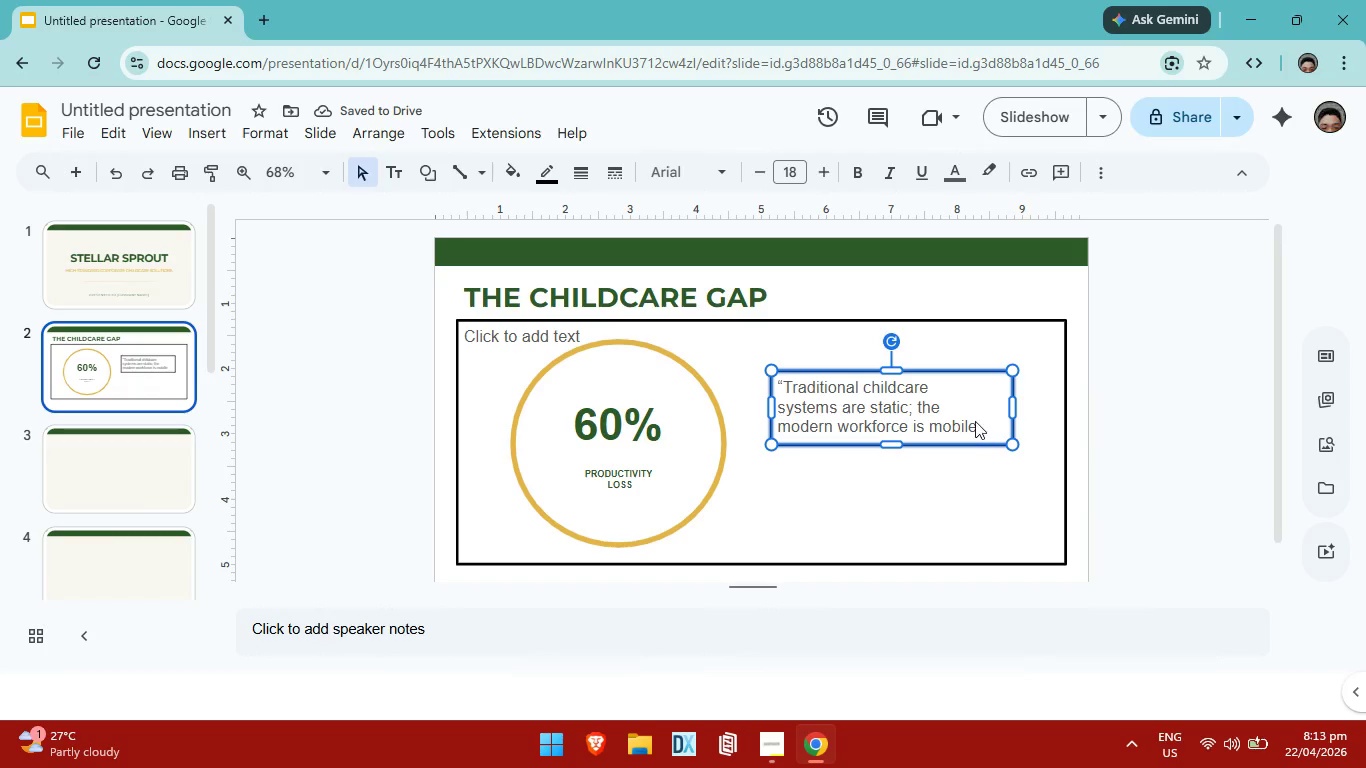 
double_click([975, 420])
 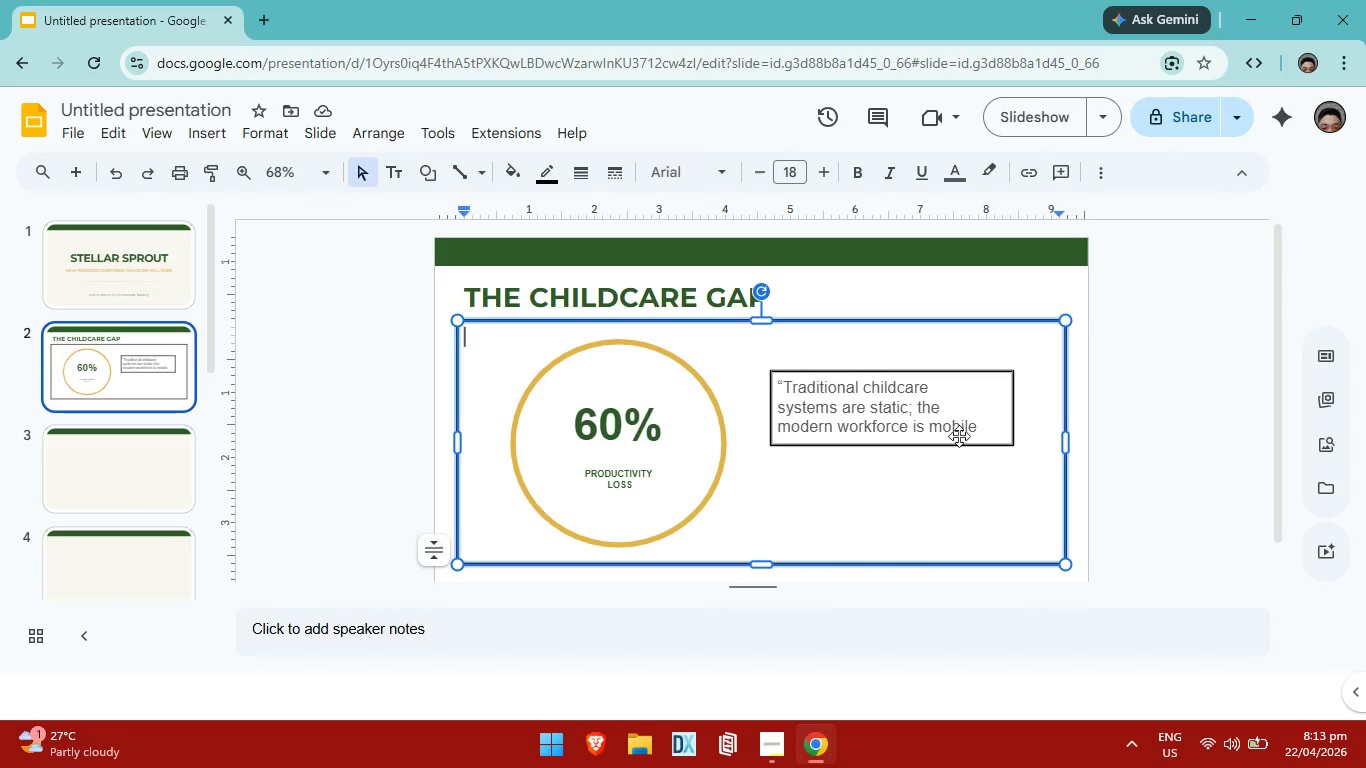 
double_click([960, 424])
 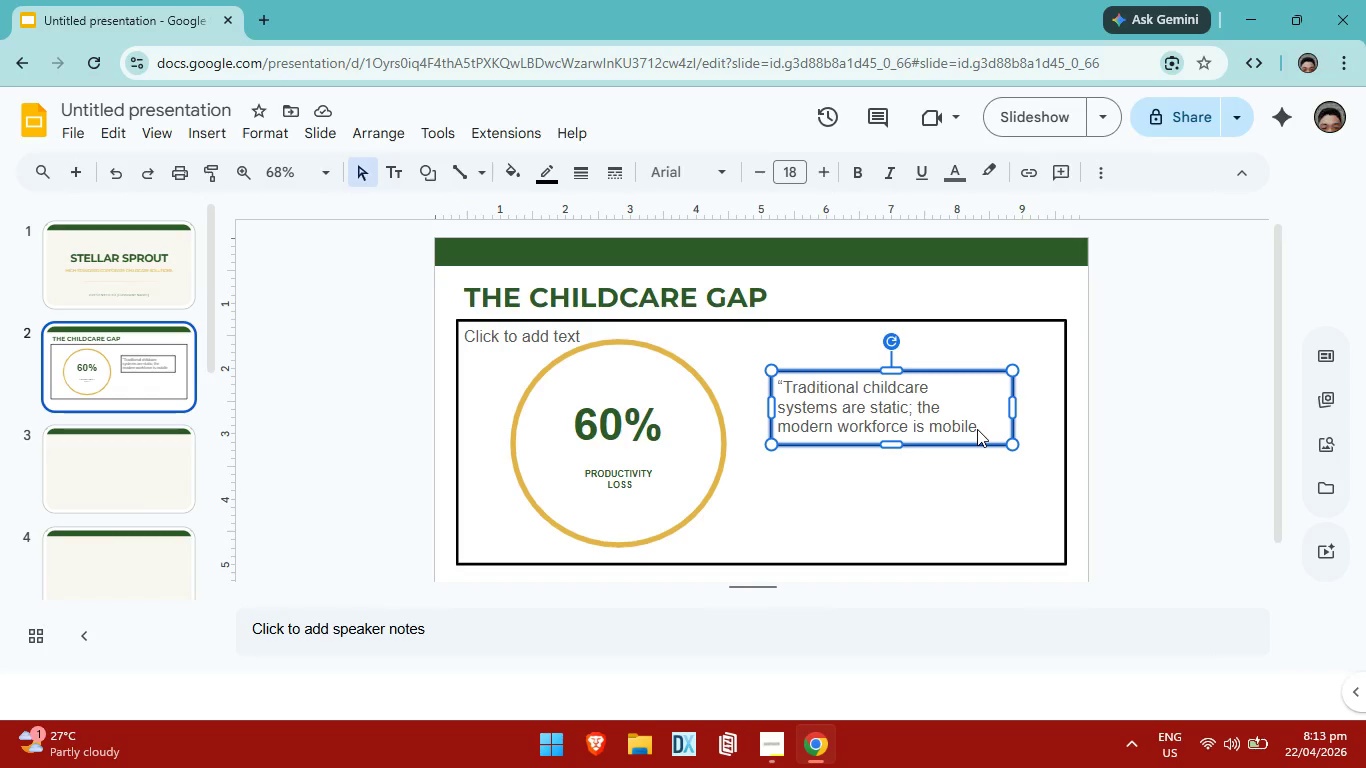 
double_click([977, 429])
 